 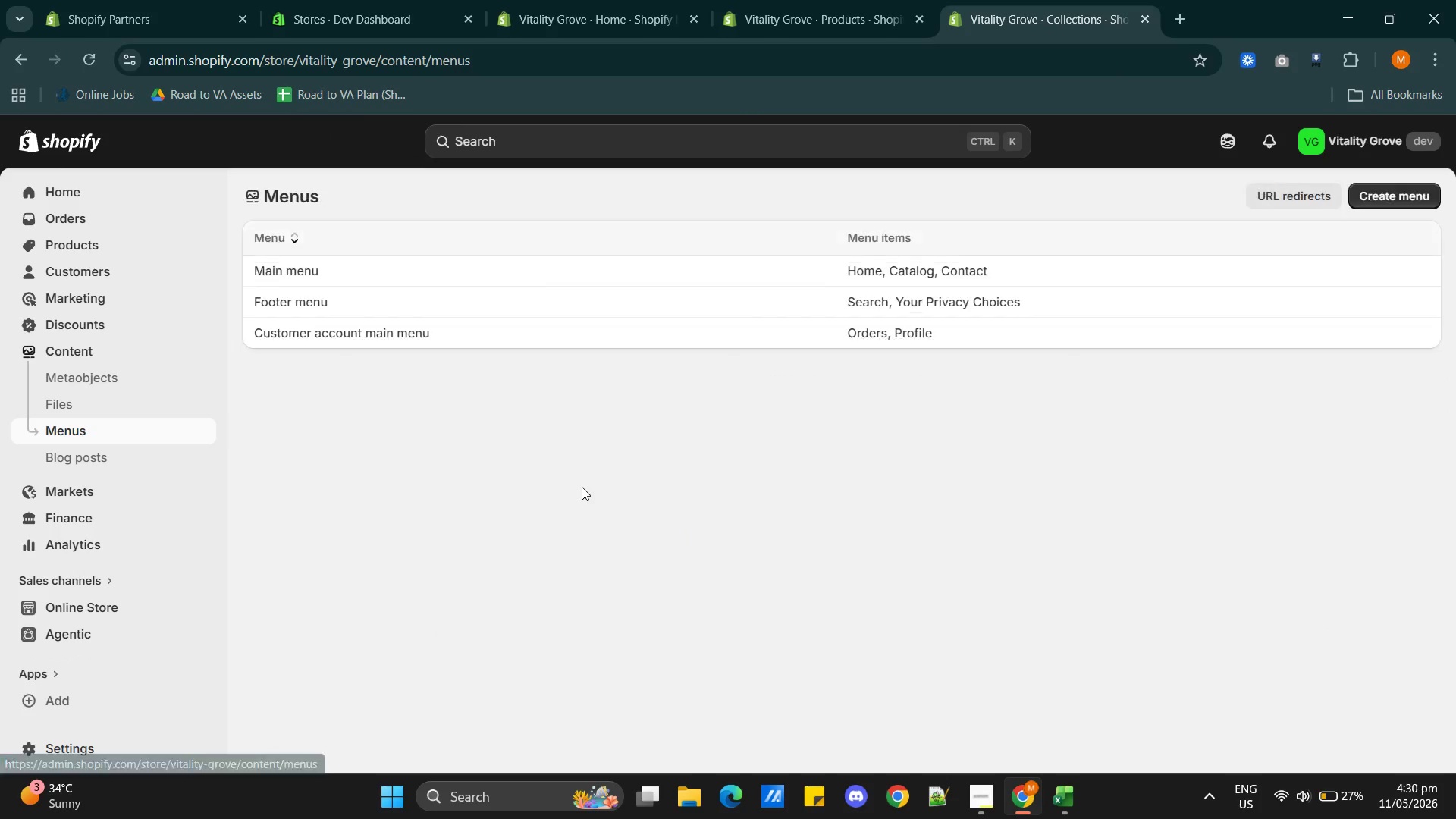 
left_click([555, 266])
 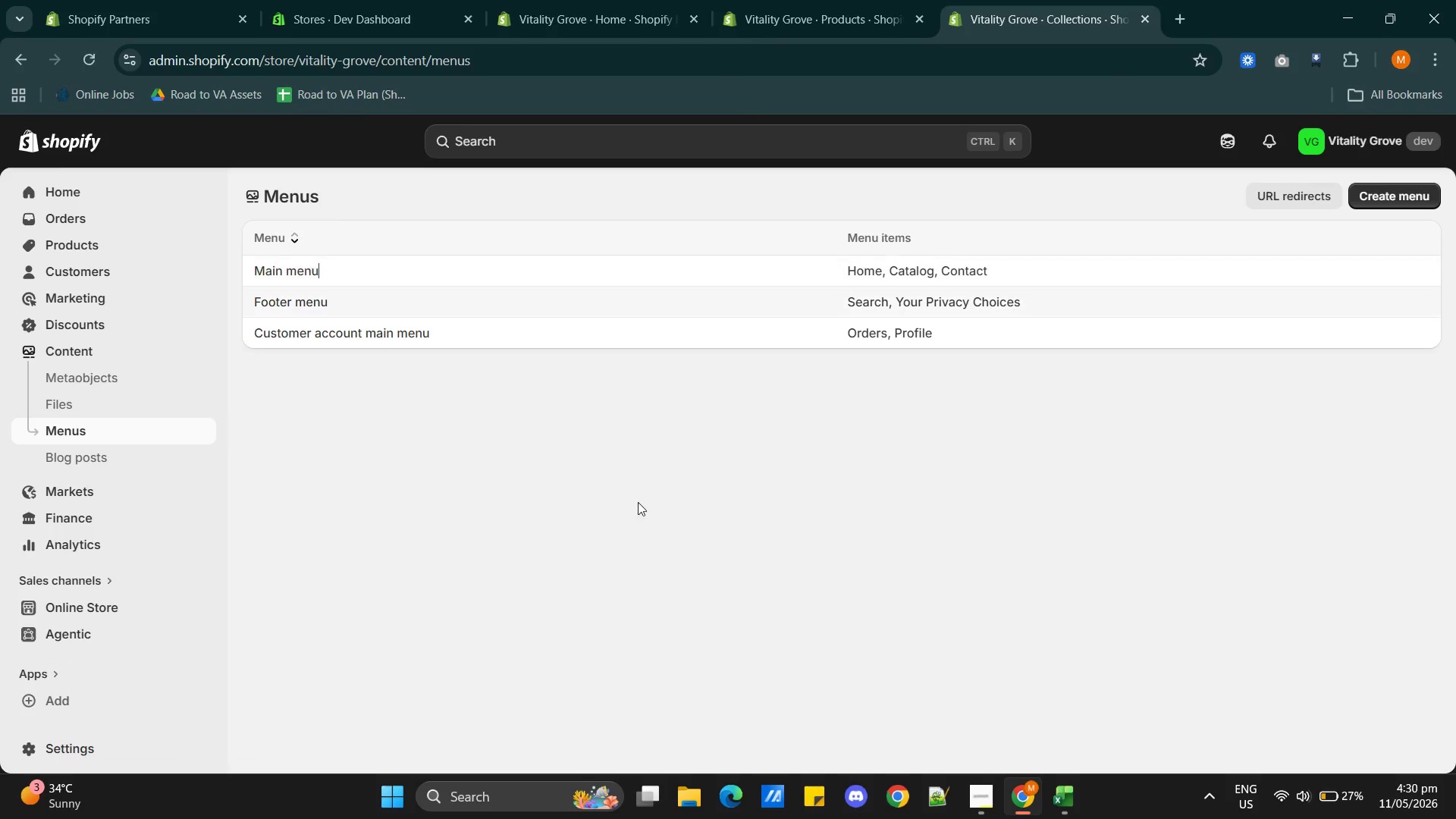 
mouse_move([617, 532])
 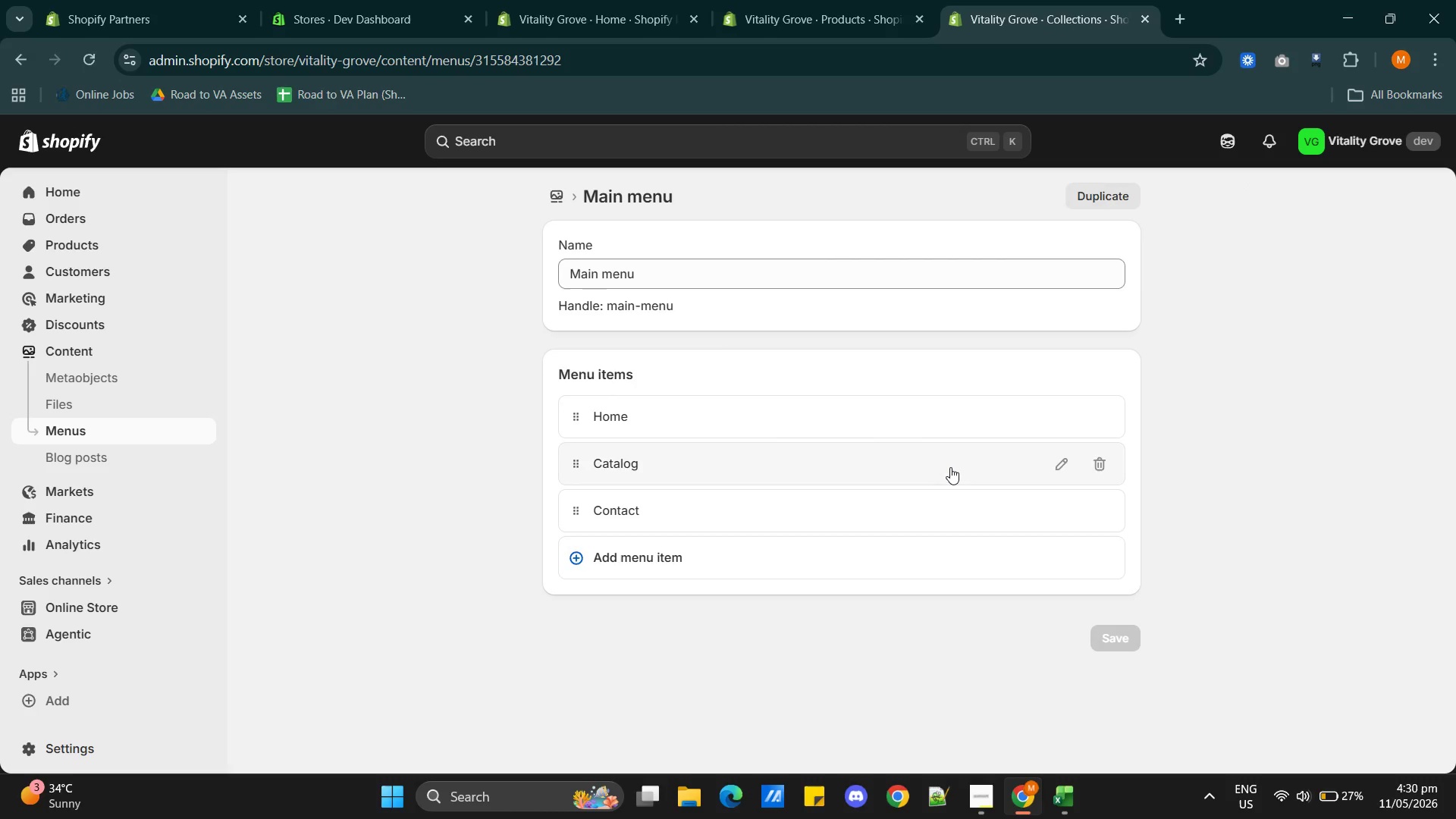 
wait(13.79)
 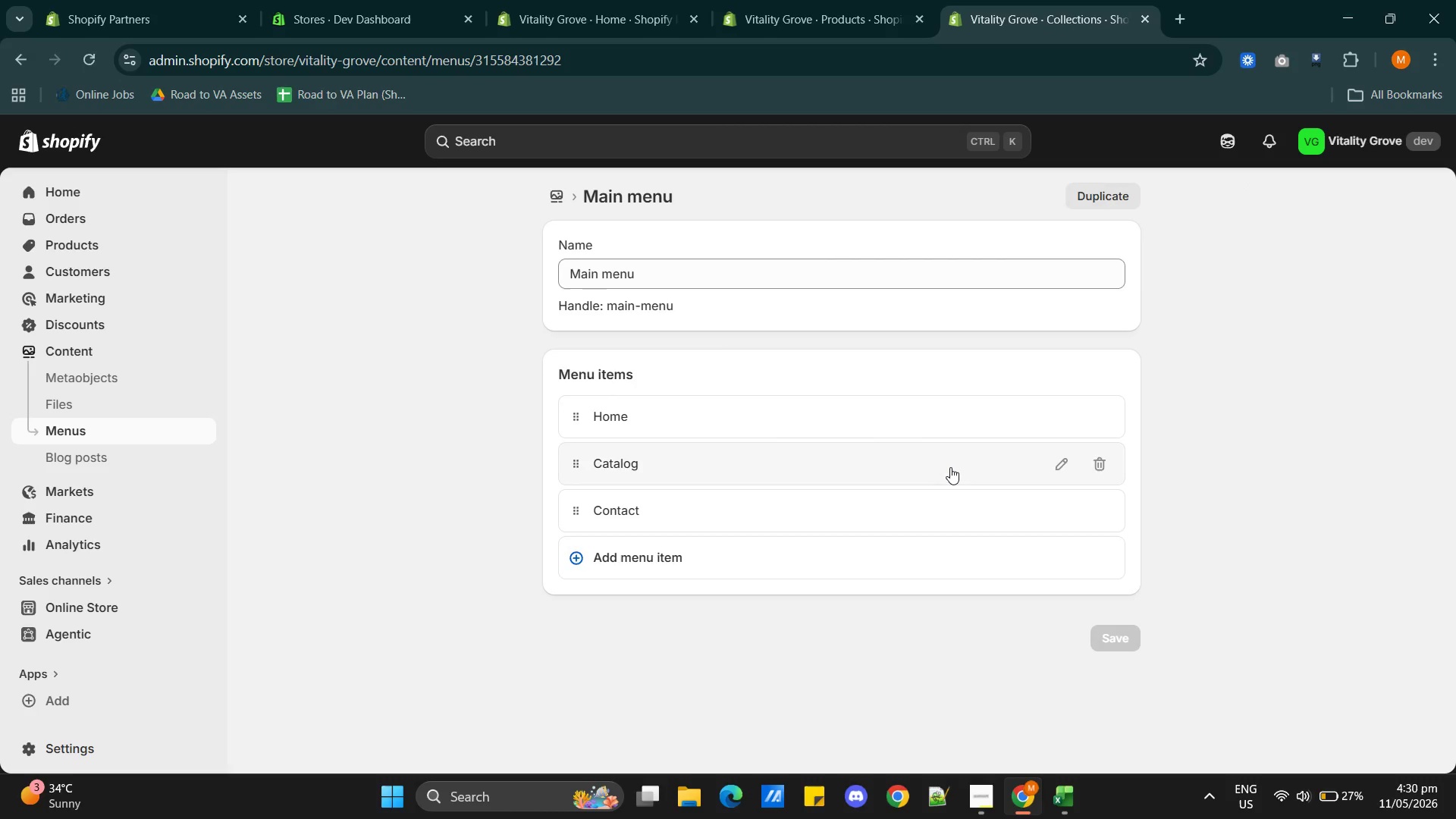 
left_click([1064, 467])
 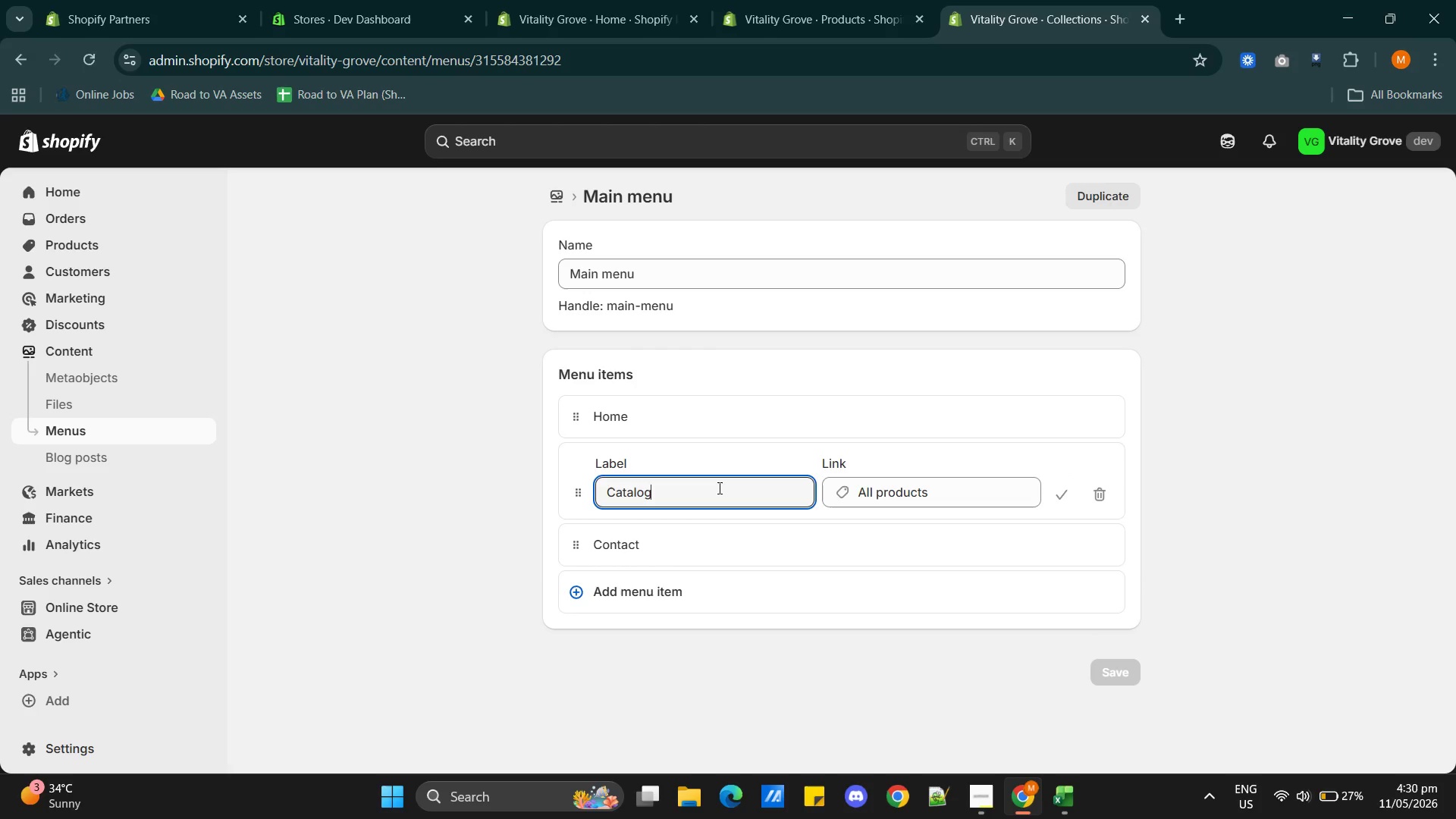 
double_click([717, 488])
 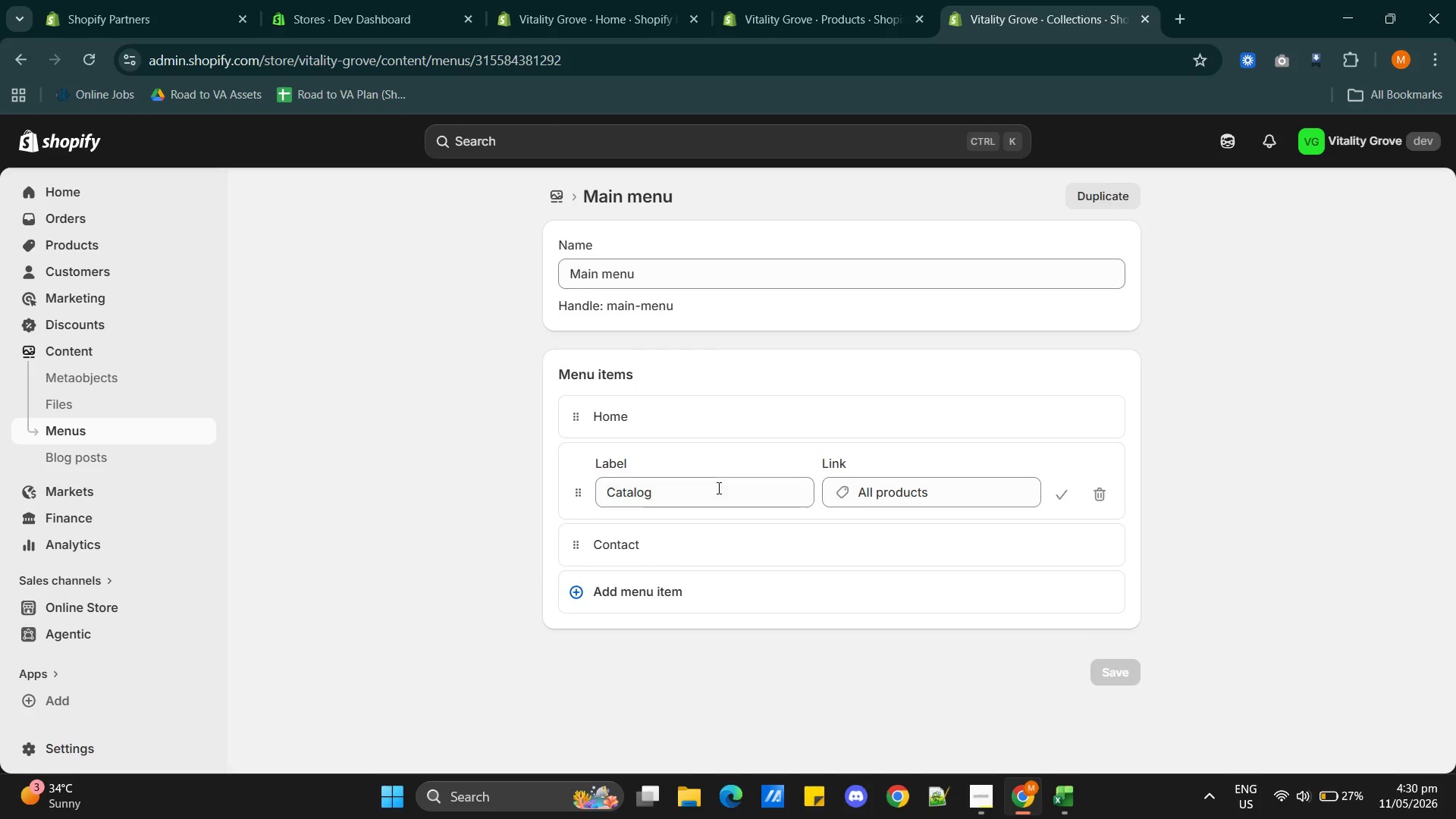 
triple_click([717, 488])
 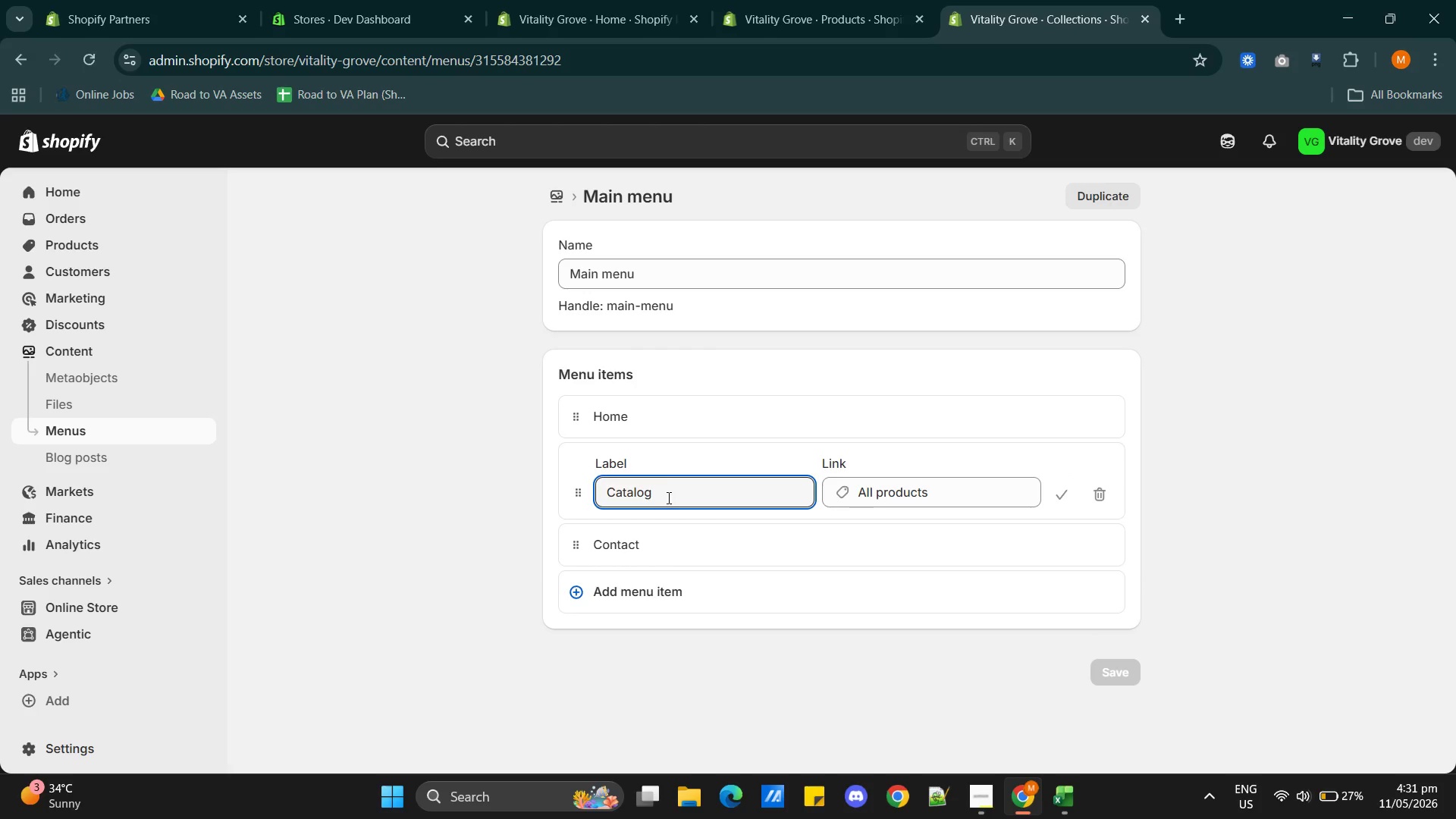 
double_click([661, 494])
 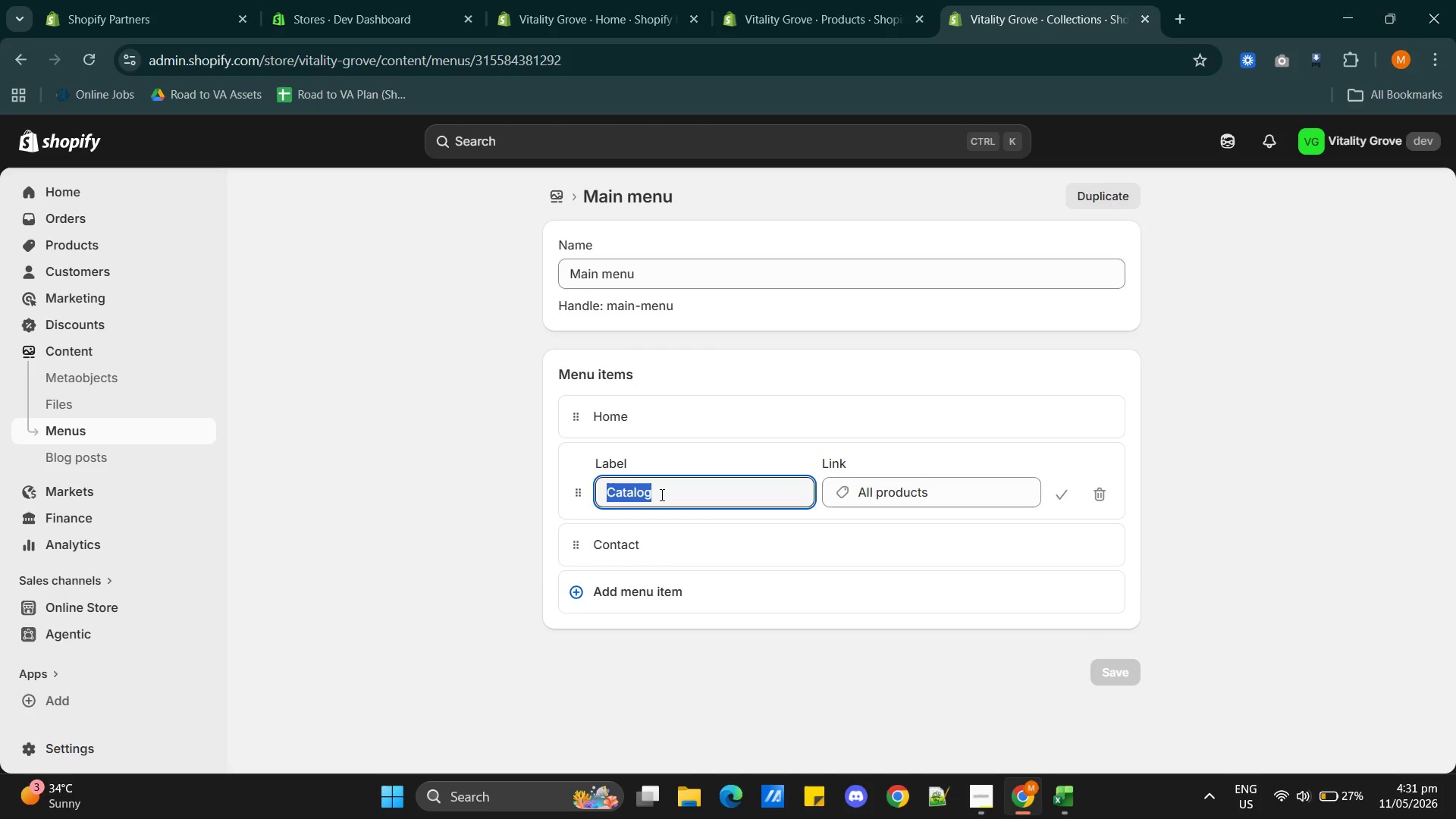 
type(SHop)
 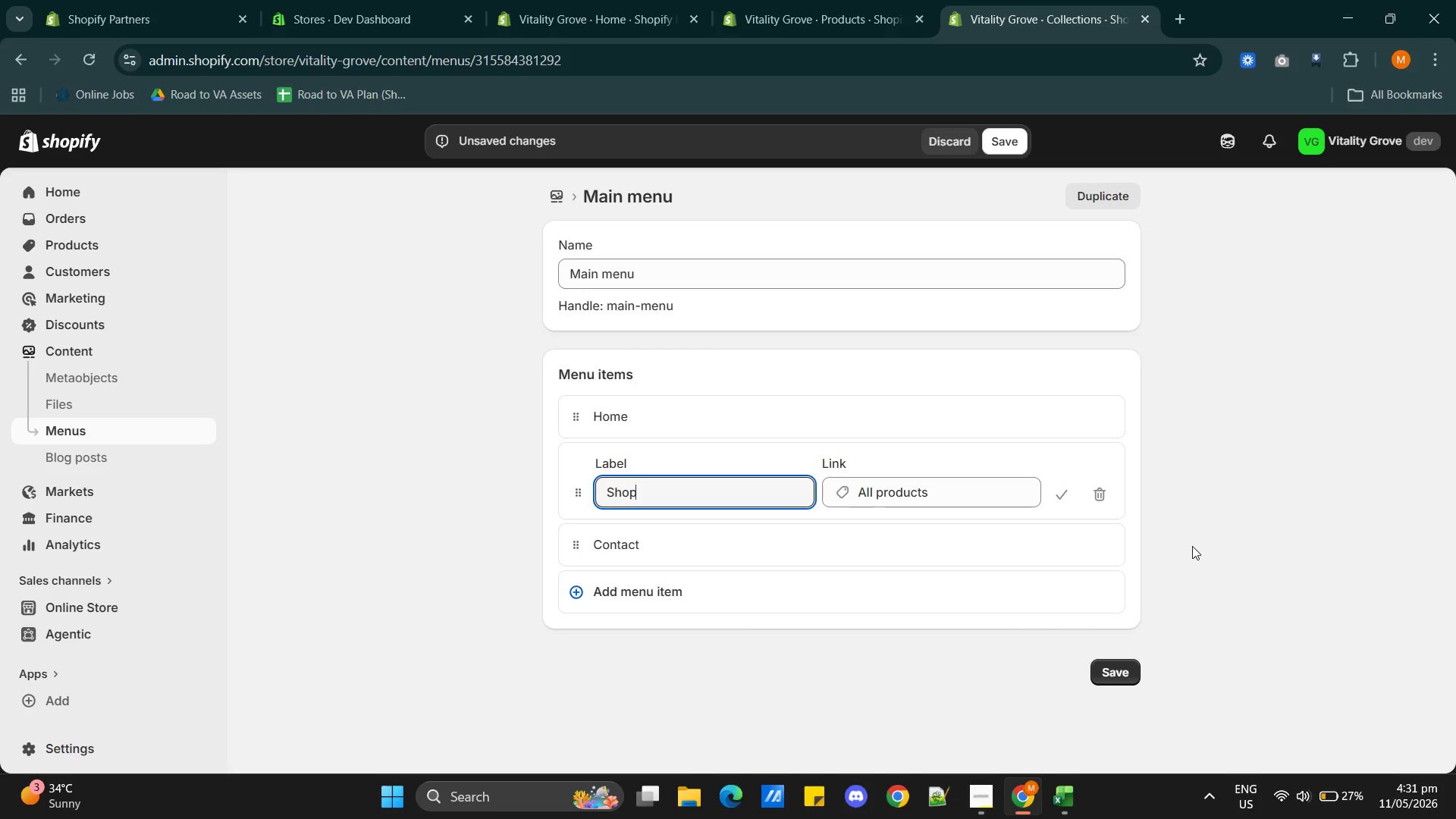 
left_click([1065, 500])
 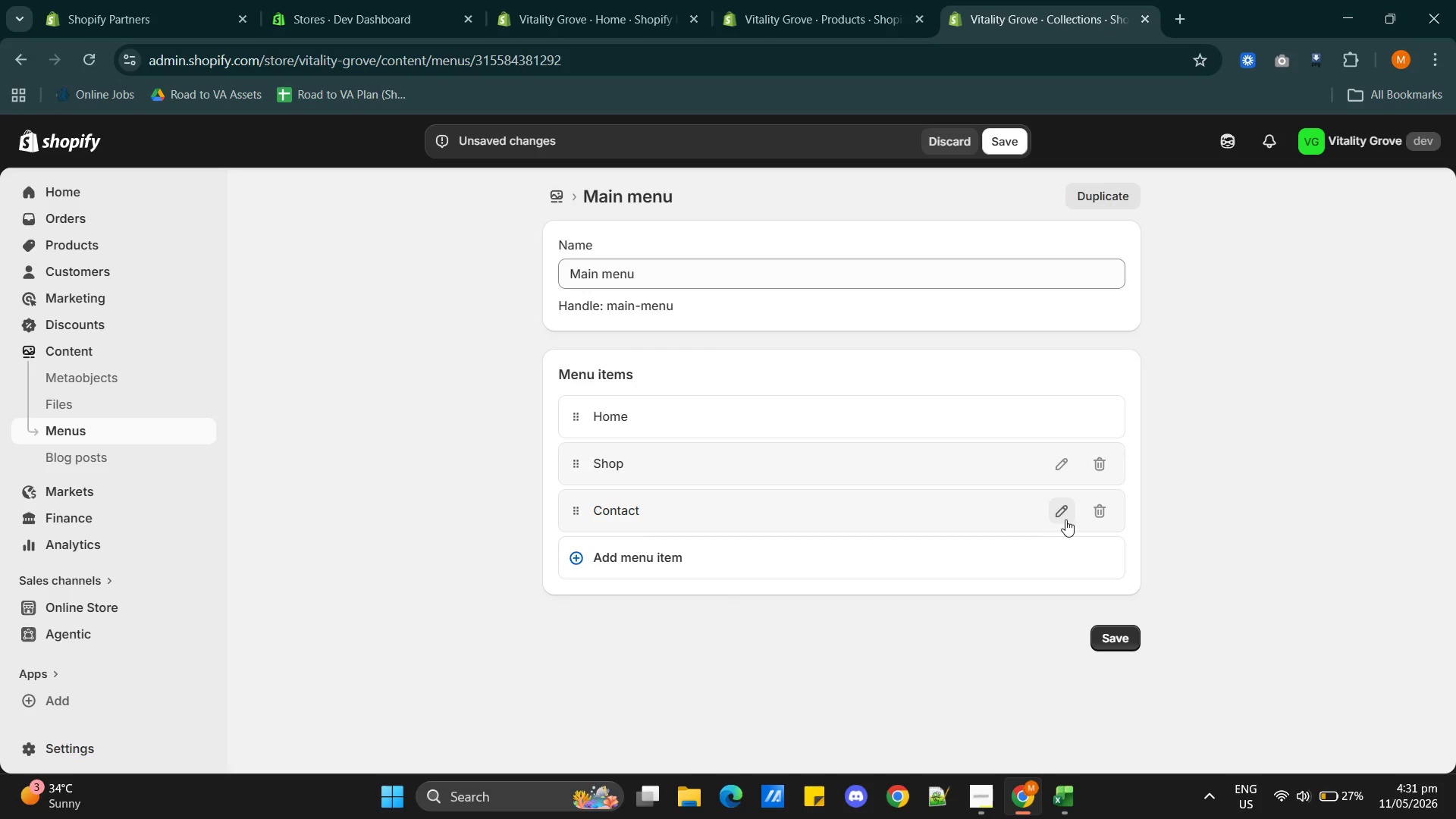 
left_click([658, 559])
 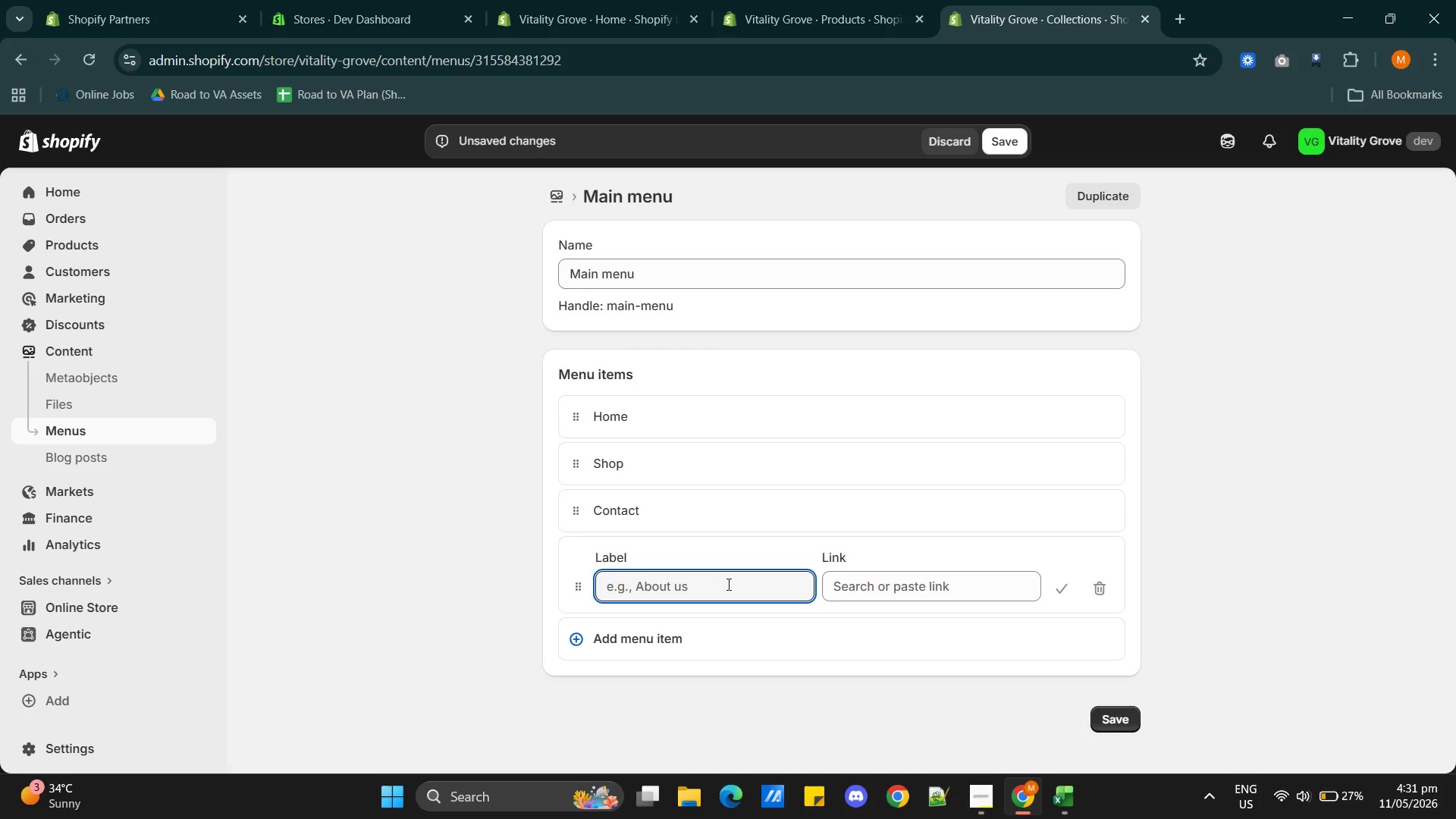 
type(Shop by Goal)
 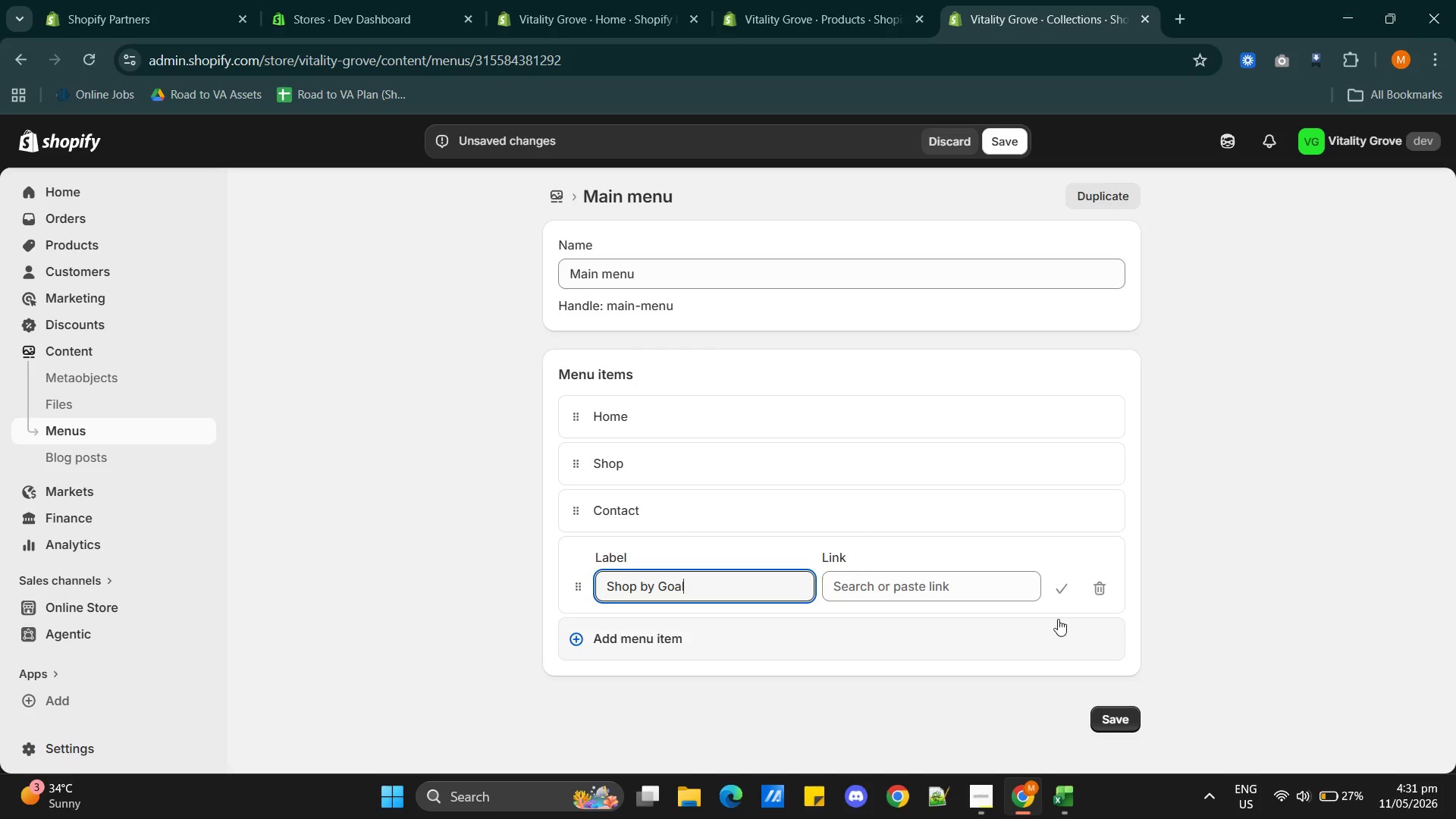 
left_click([1061, 583])
 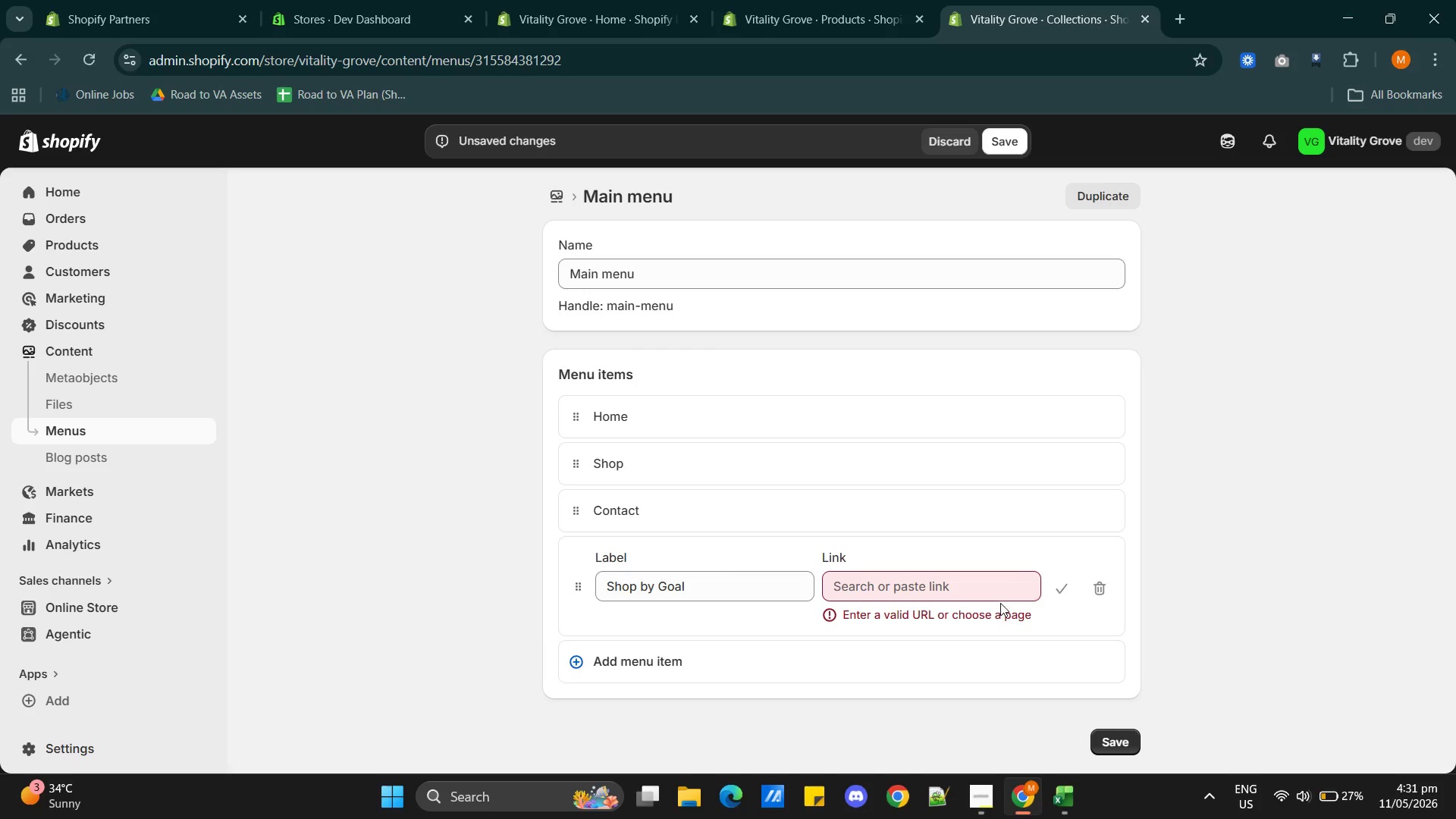 
left_click([972, 589])
 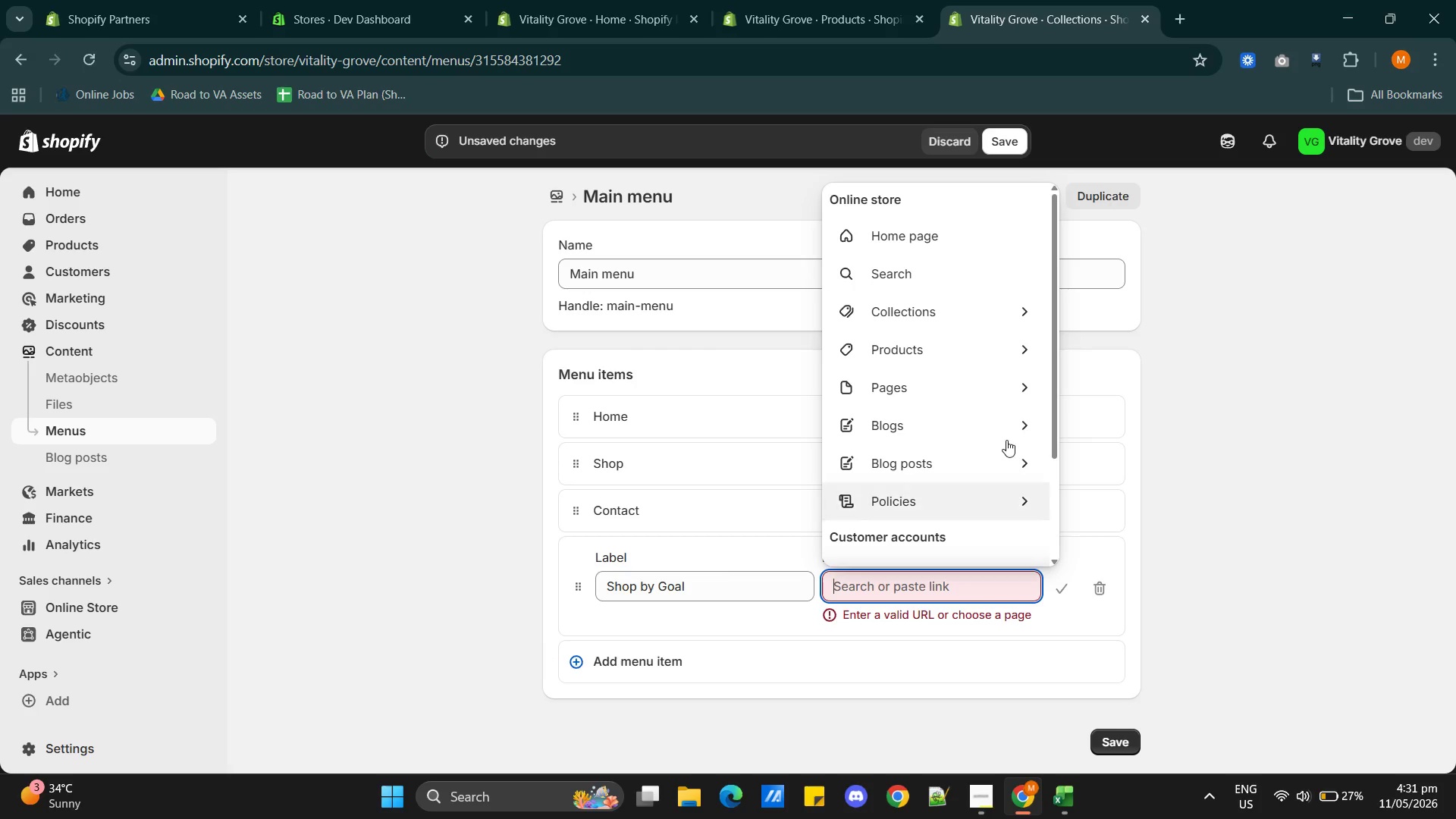 
scroll: coordinate [956, 462], scroll_direction: down, amount: 2.0
 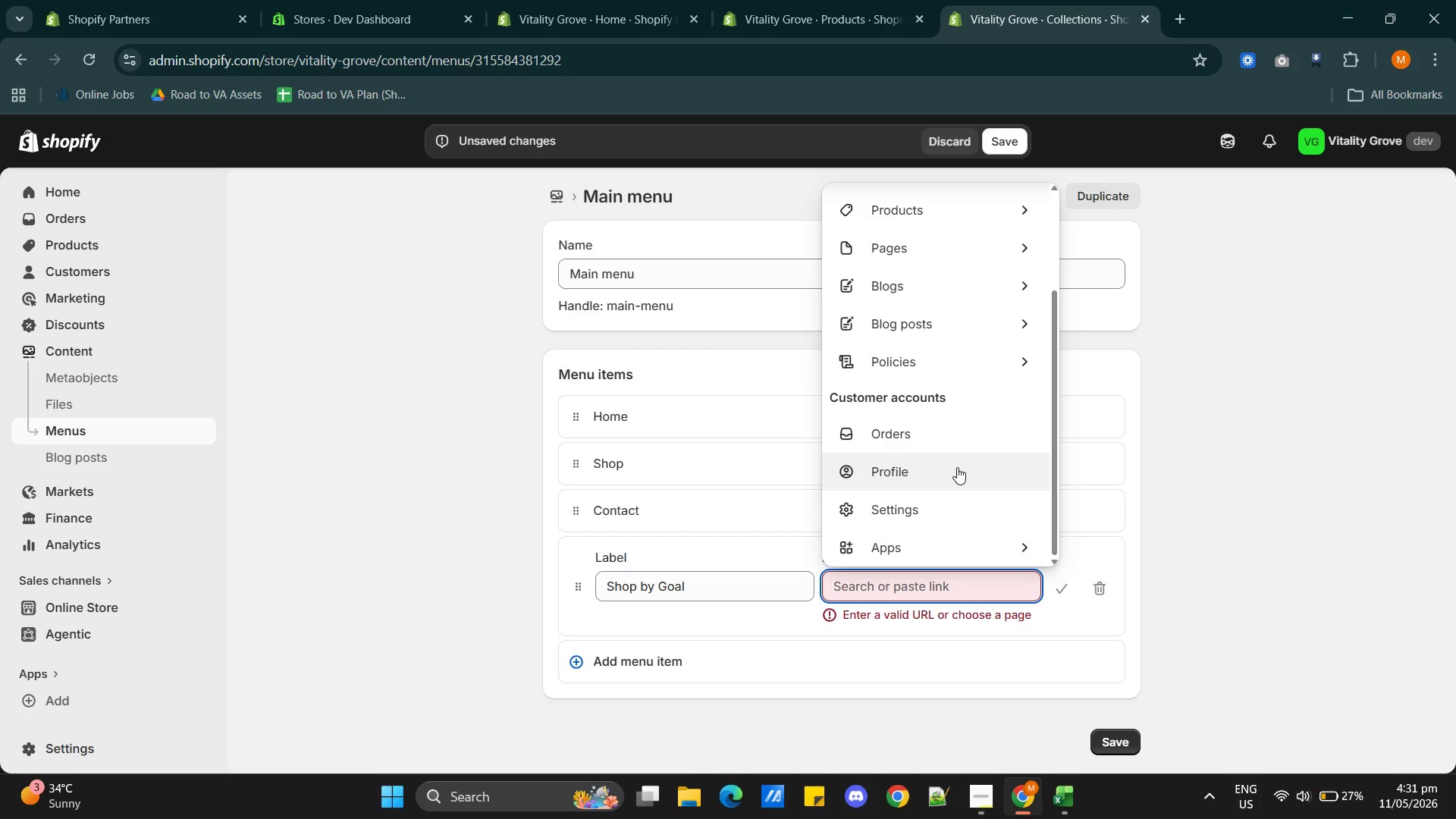 
scroll: coordinate [957, 467], scroll_direction: up, amount: 4.0
 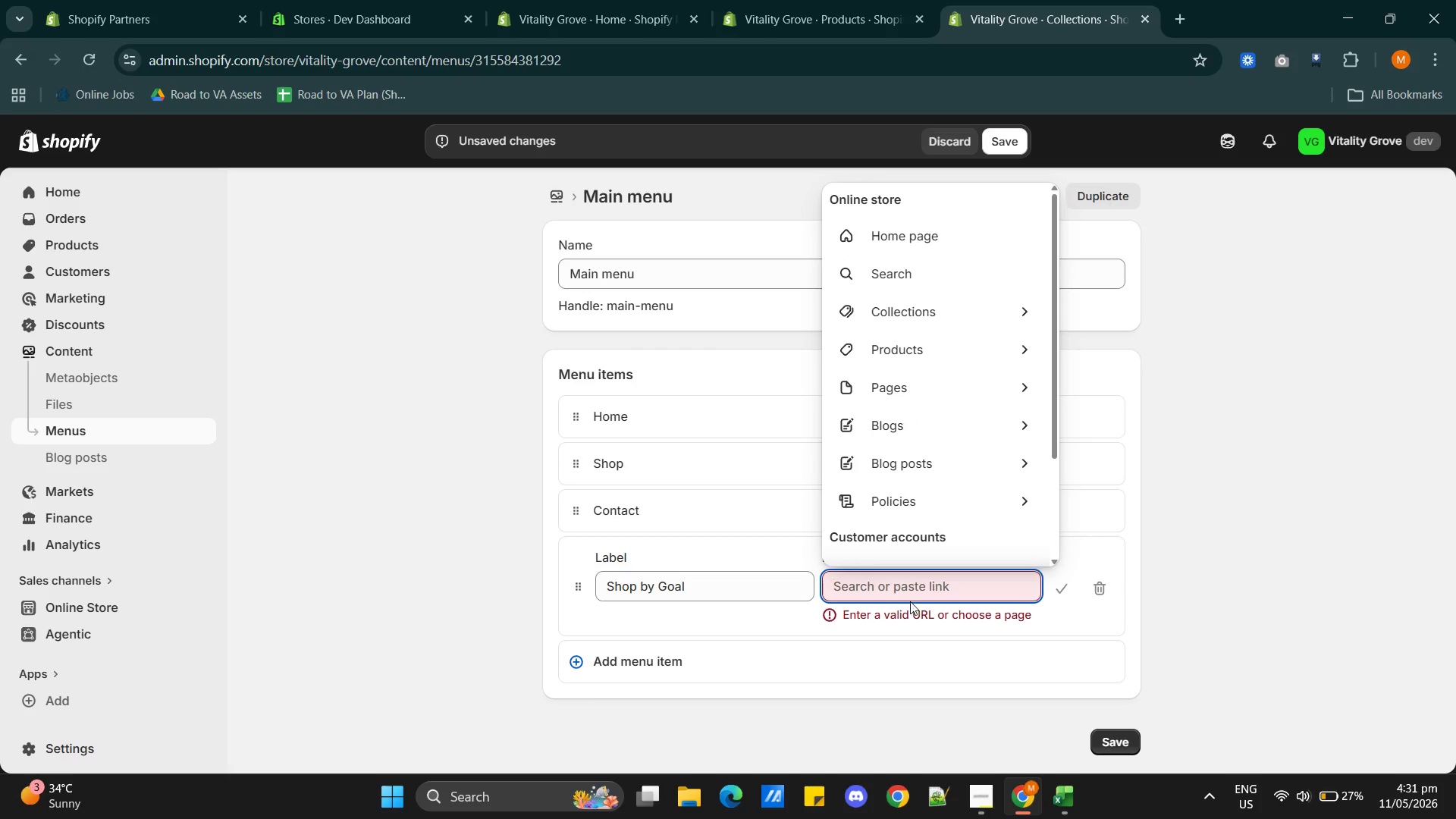 
left_click([910, 595])
 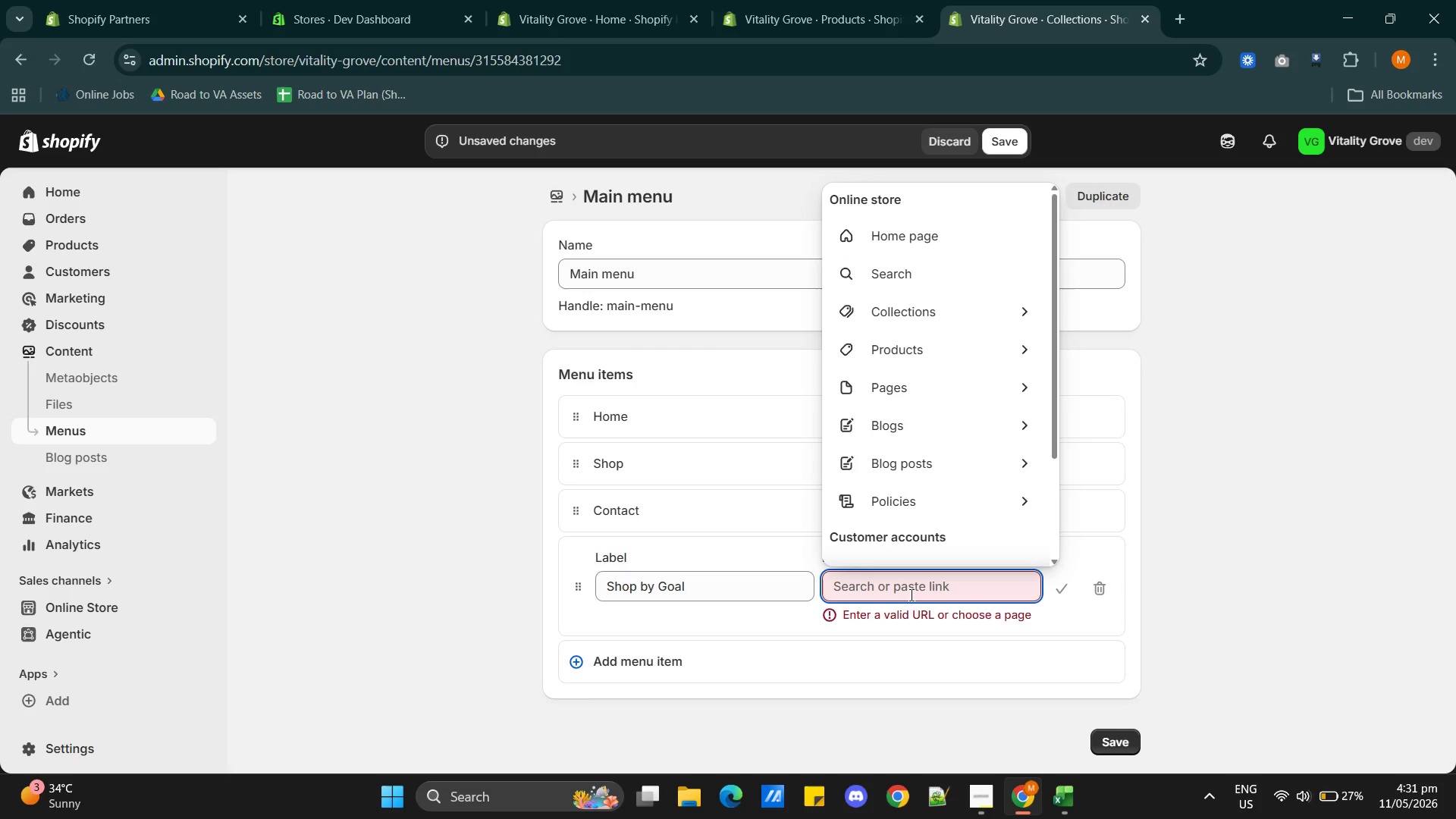 
key(Shift+3)
 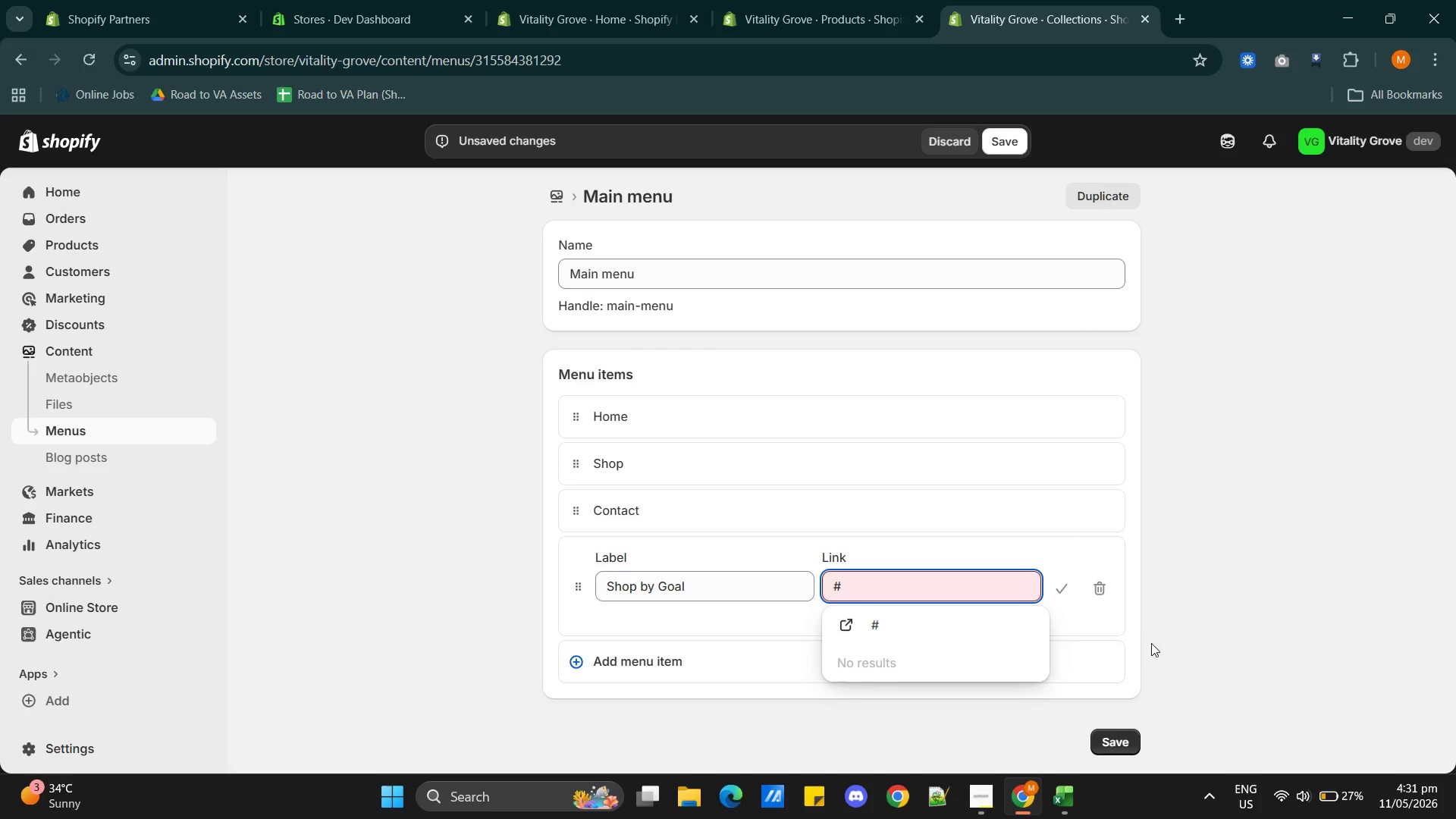 
left_click([931, 621])
 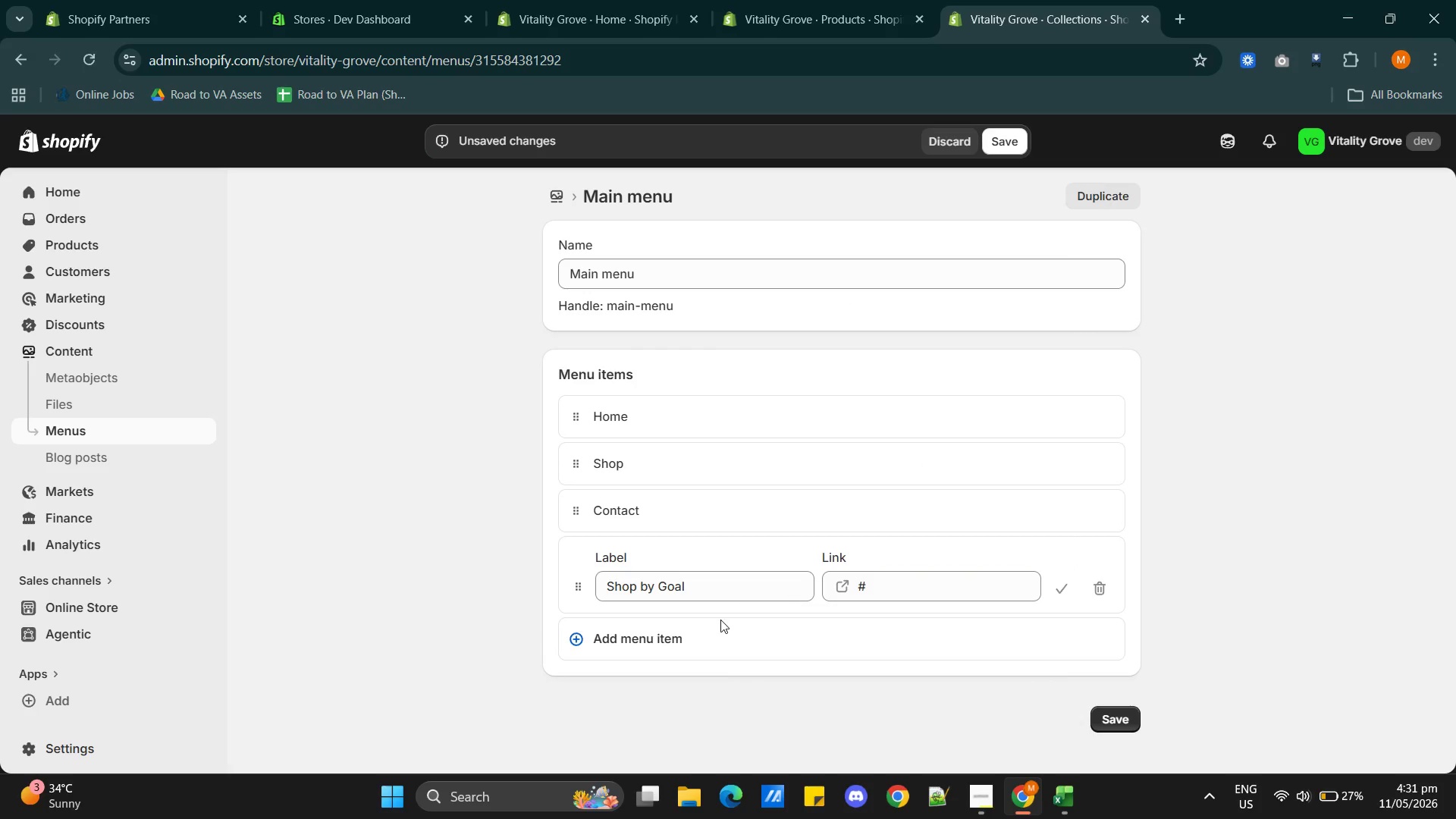 
left_click([645, 636])
 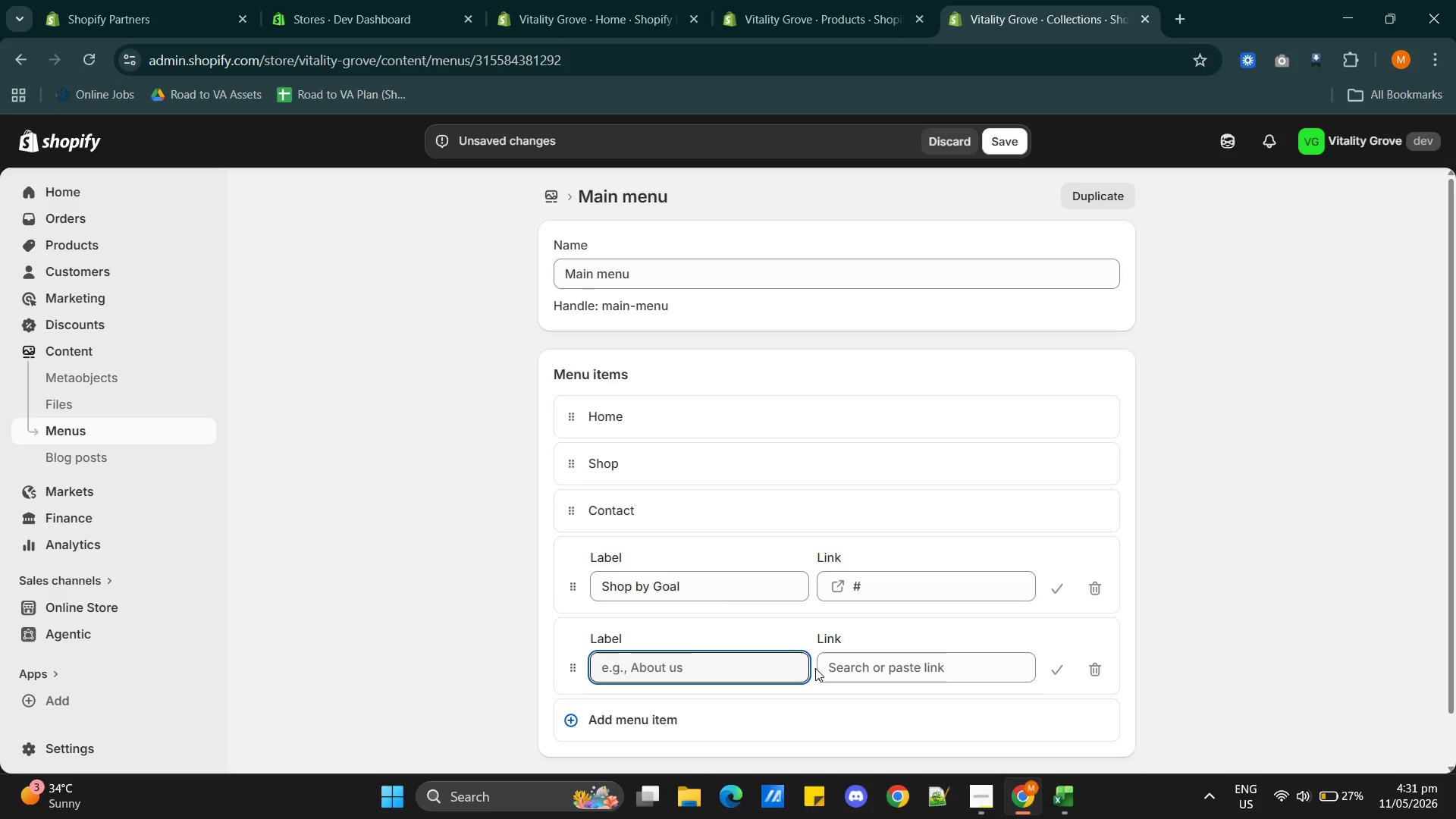 
wait(5.34)
 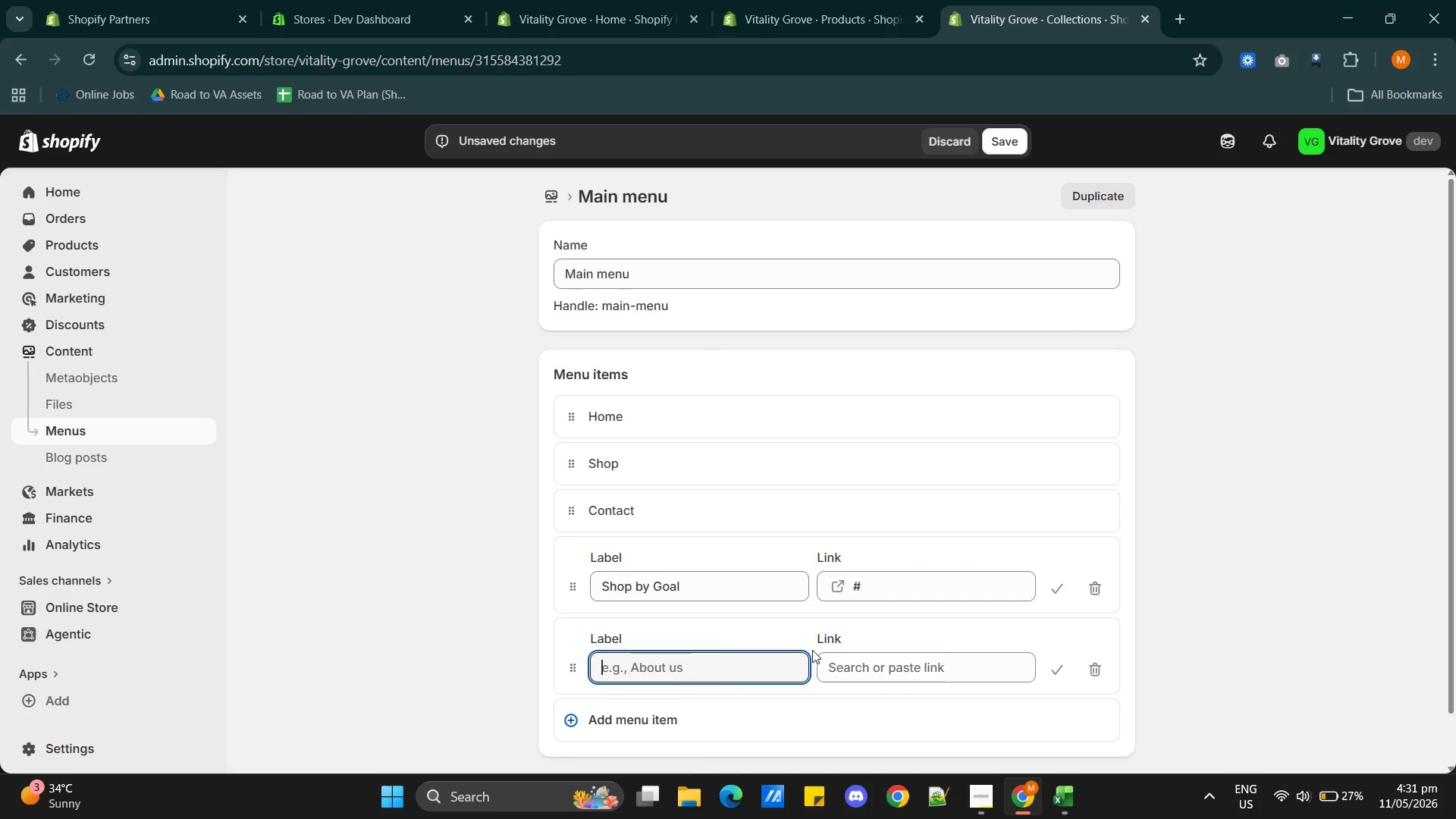 
left_click([677, 664])
 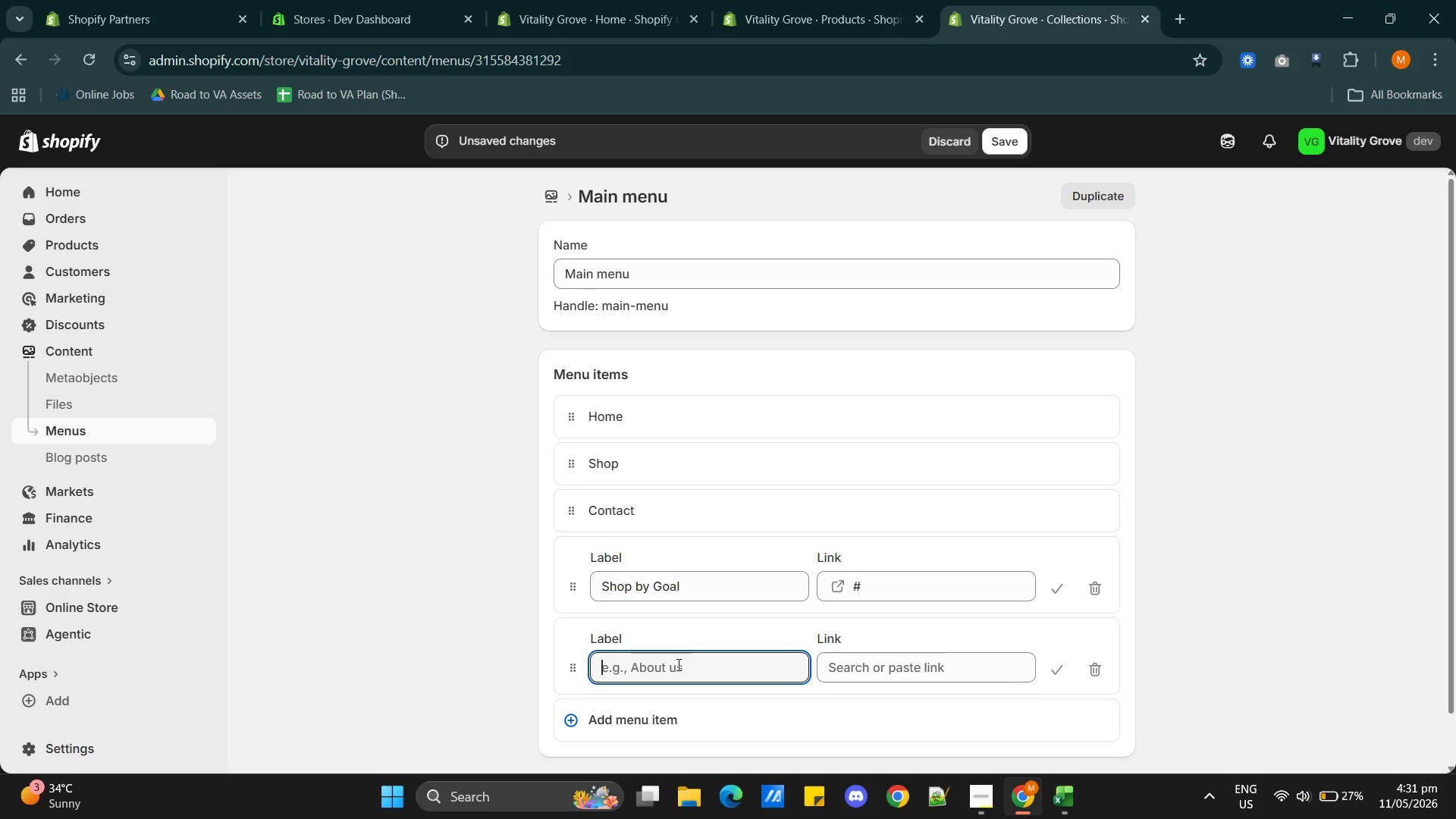 
type(Heart Health)
 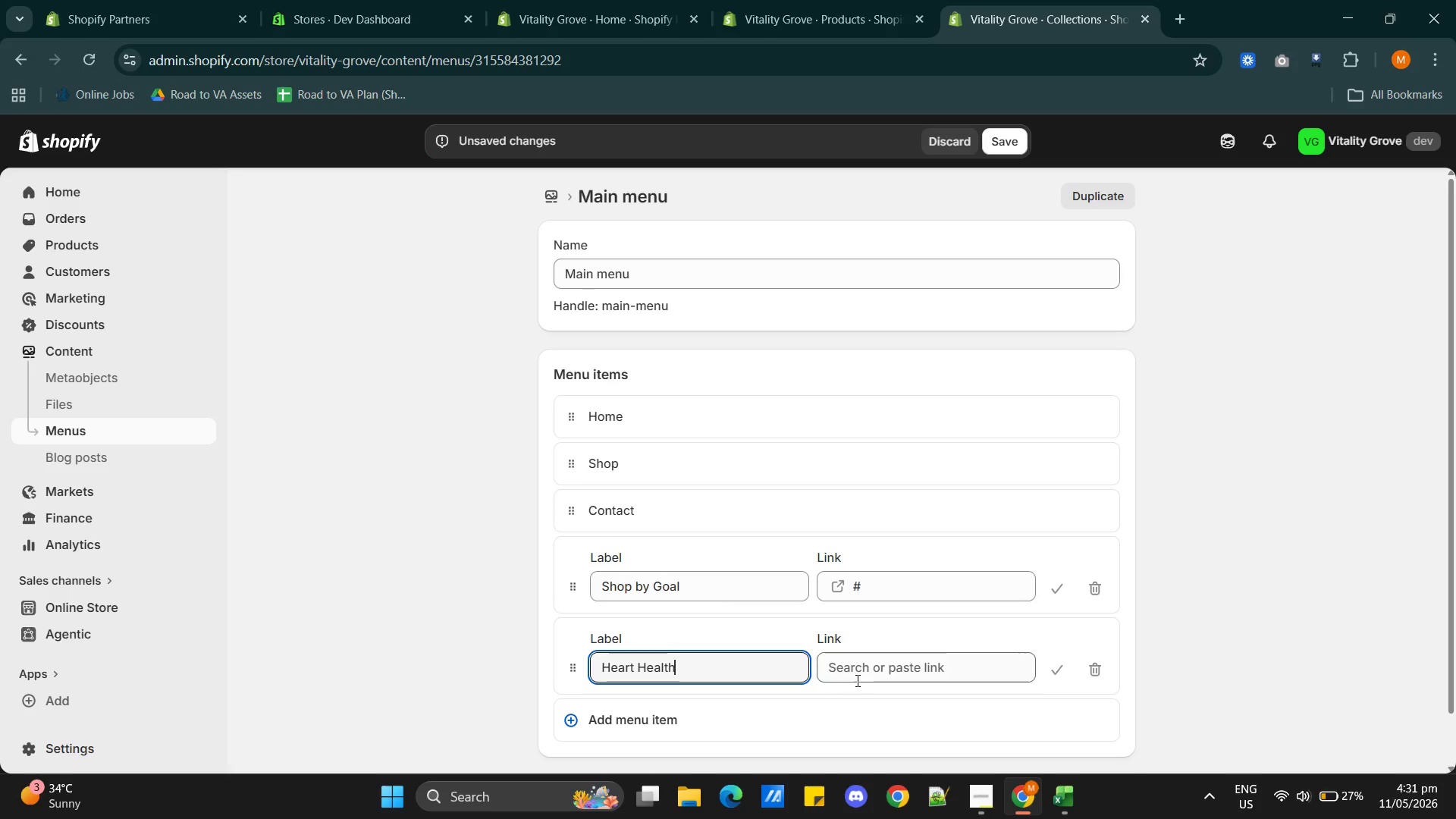 
left_click([904, 671])
 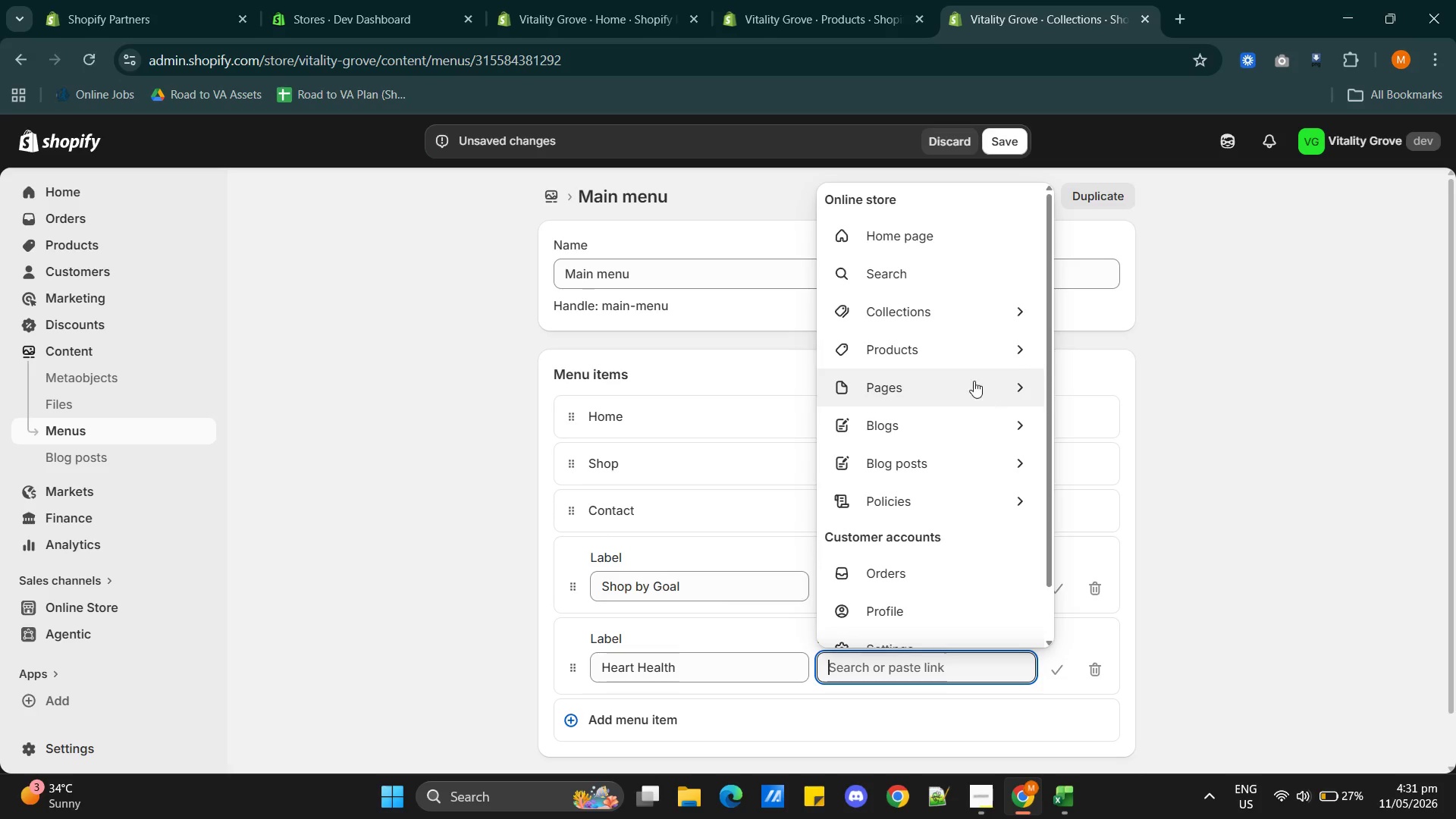 
left_click([1015, 313])
 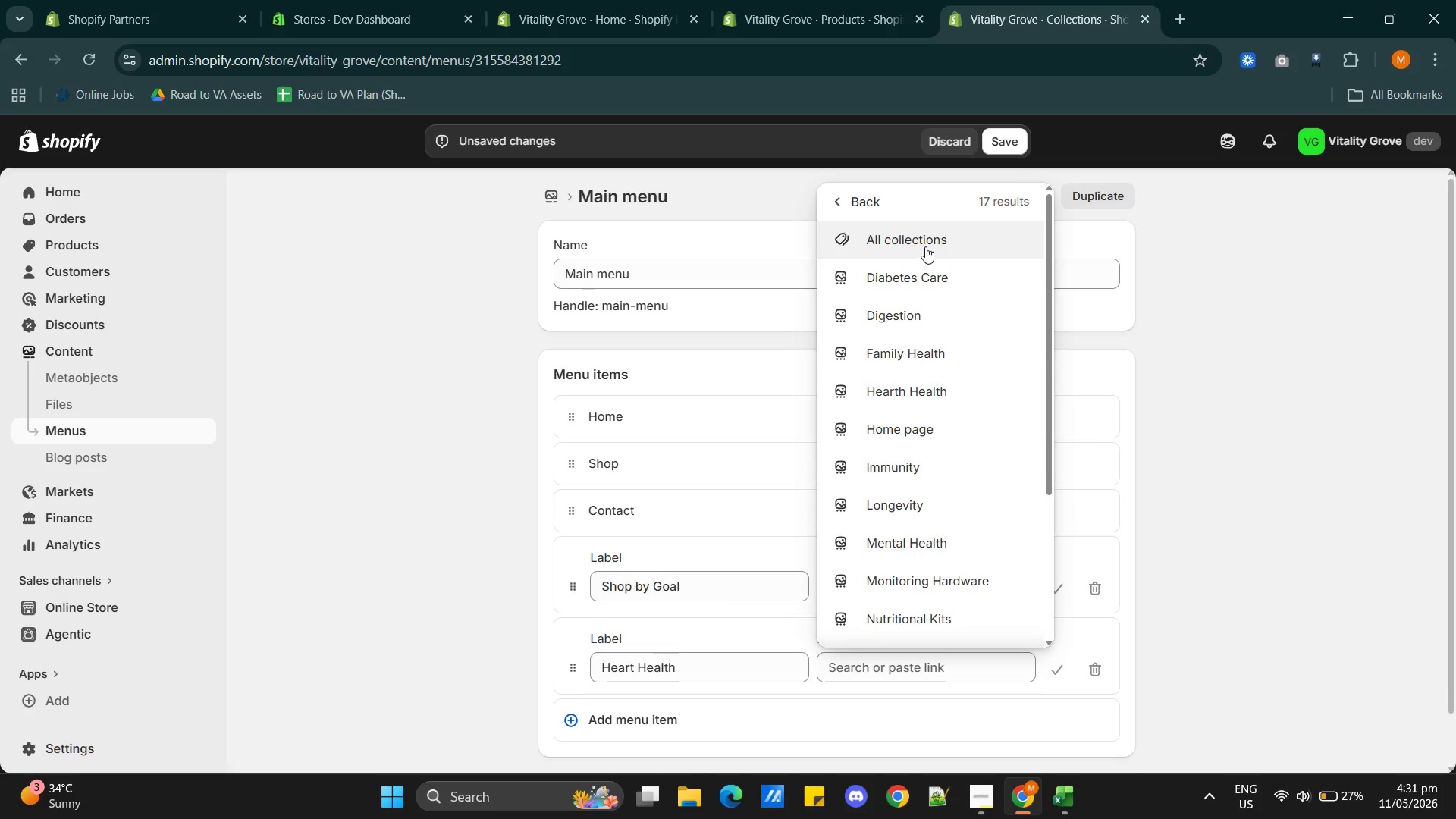 
left_click([897, 388])
 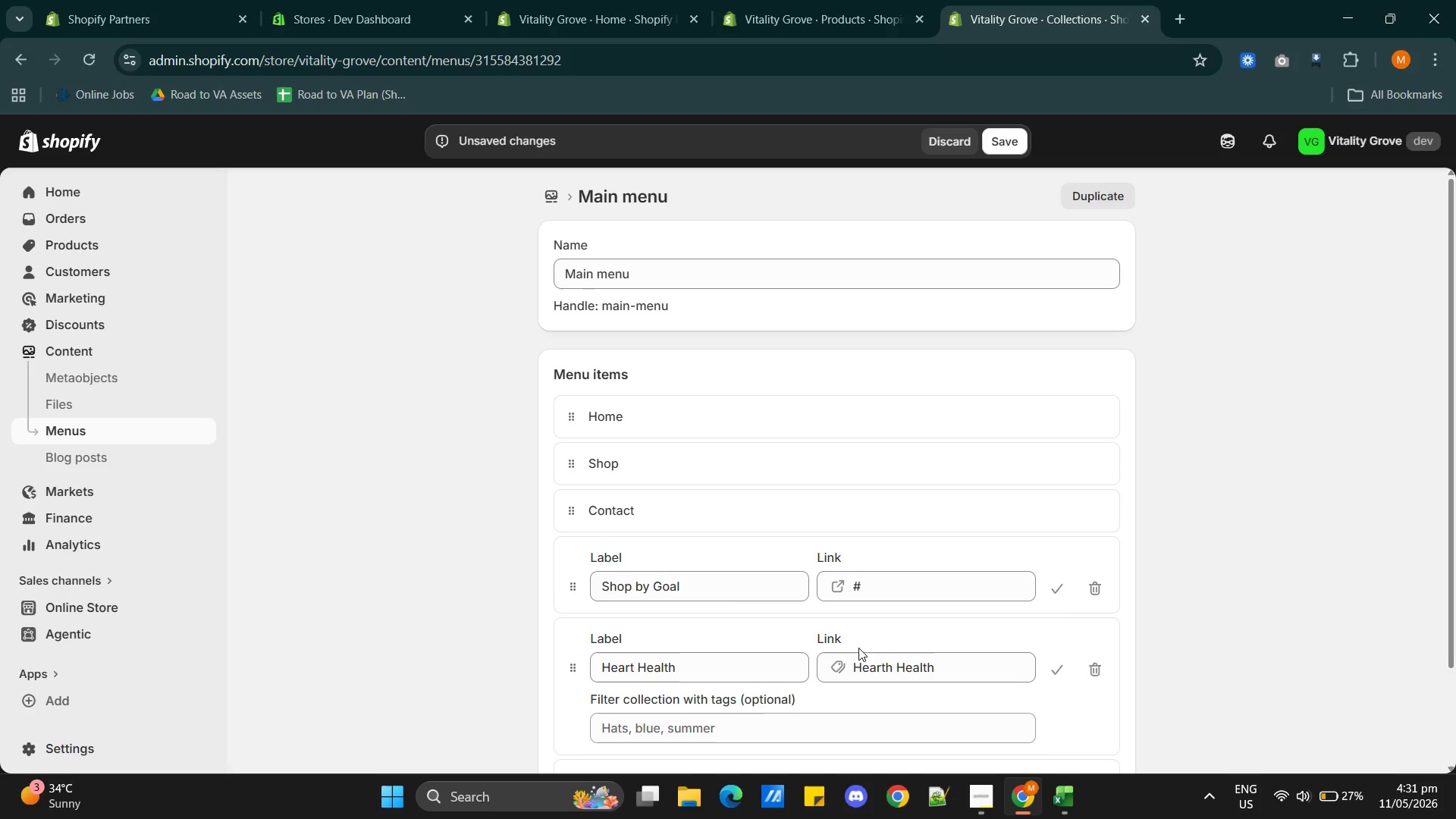 
scroll: coordinate [878, 637], scroll_direction: down, amount: 3.0
 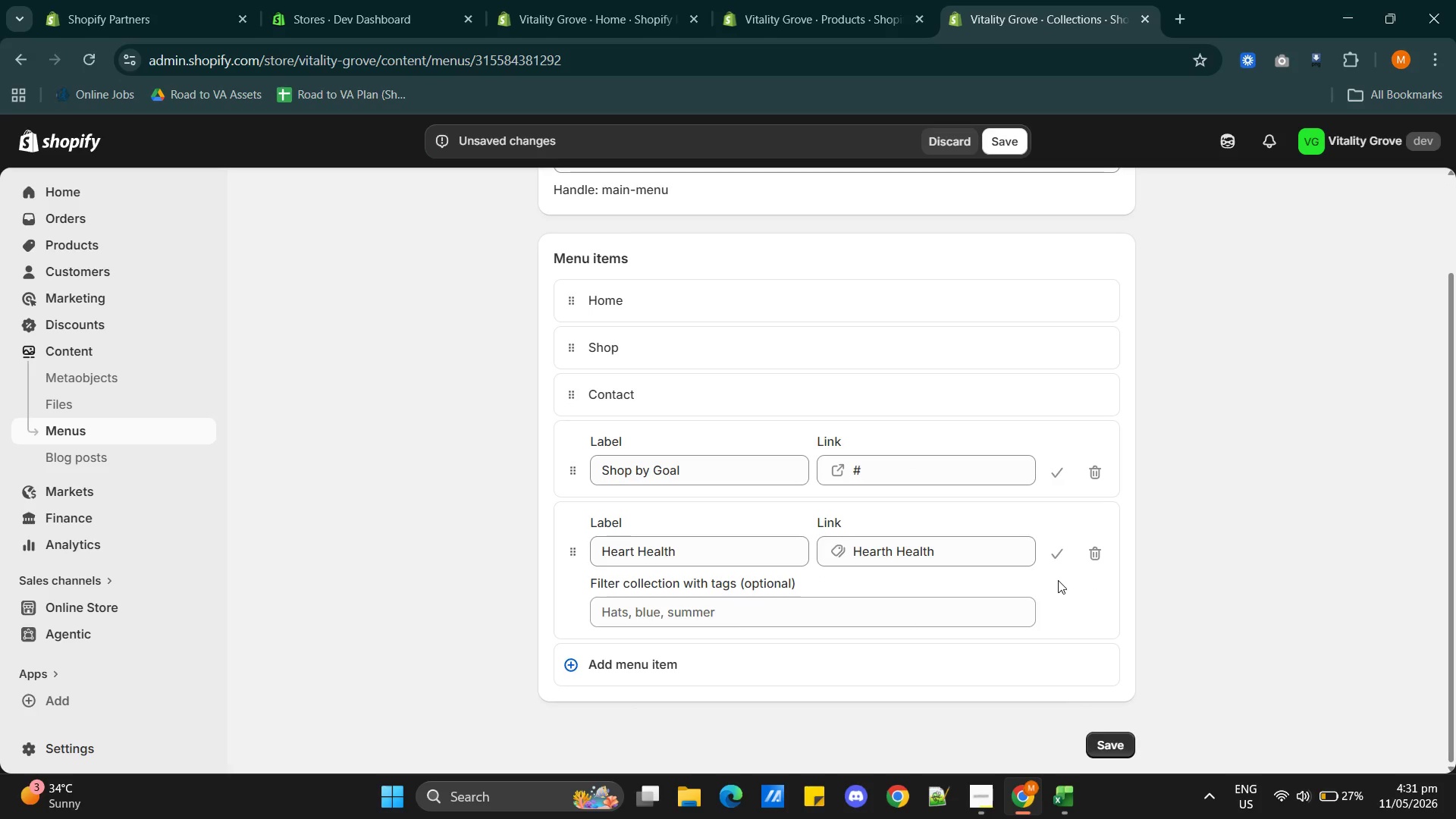 
left_click([1058, 561])
 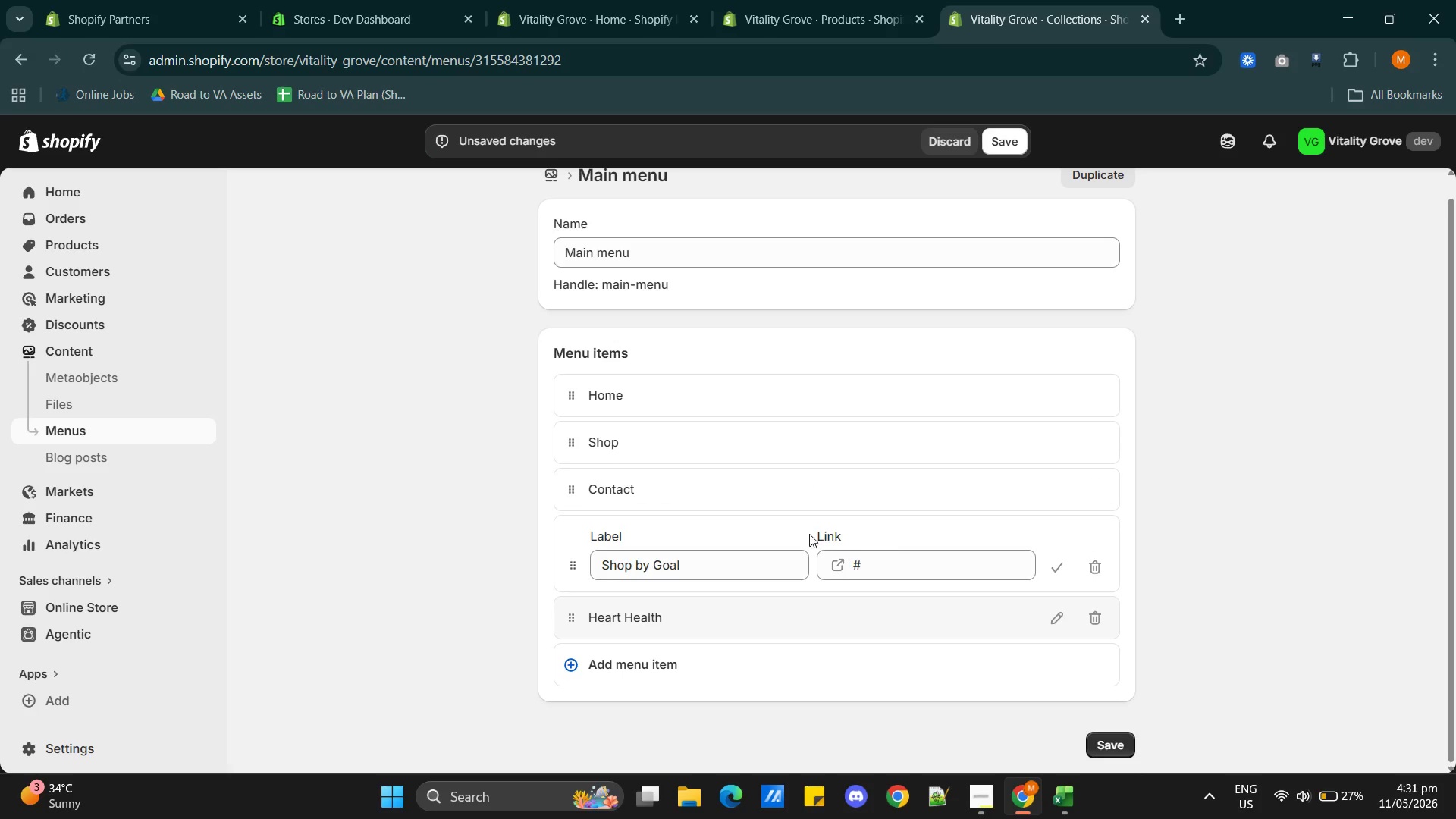 
scroll: coordinate [783, 526], scroll_direction: down, amount: 3.0
 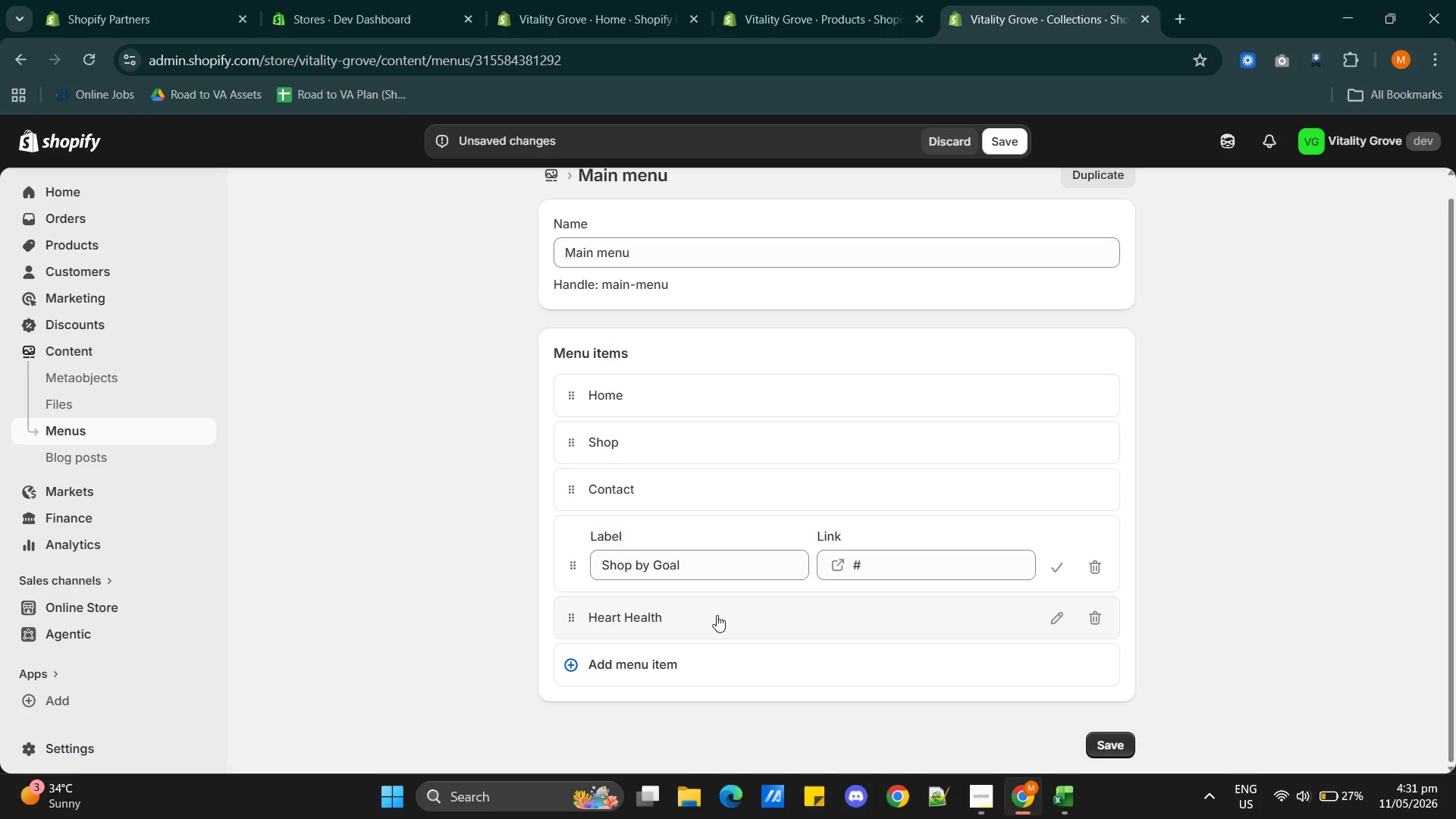 
left_click_drag(start_coordinate=[711, 615], to_coordinate=[709, 577])
 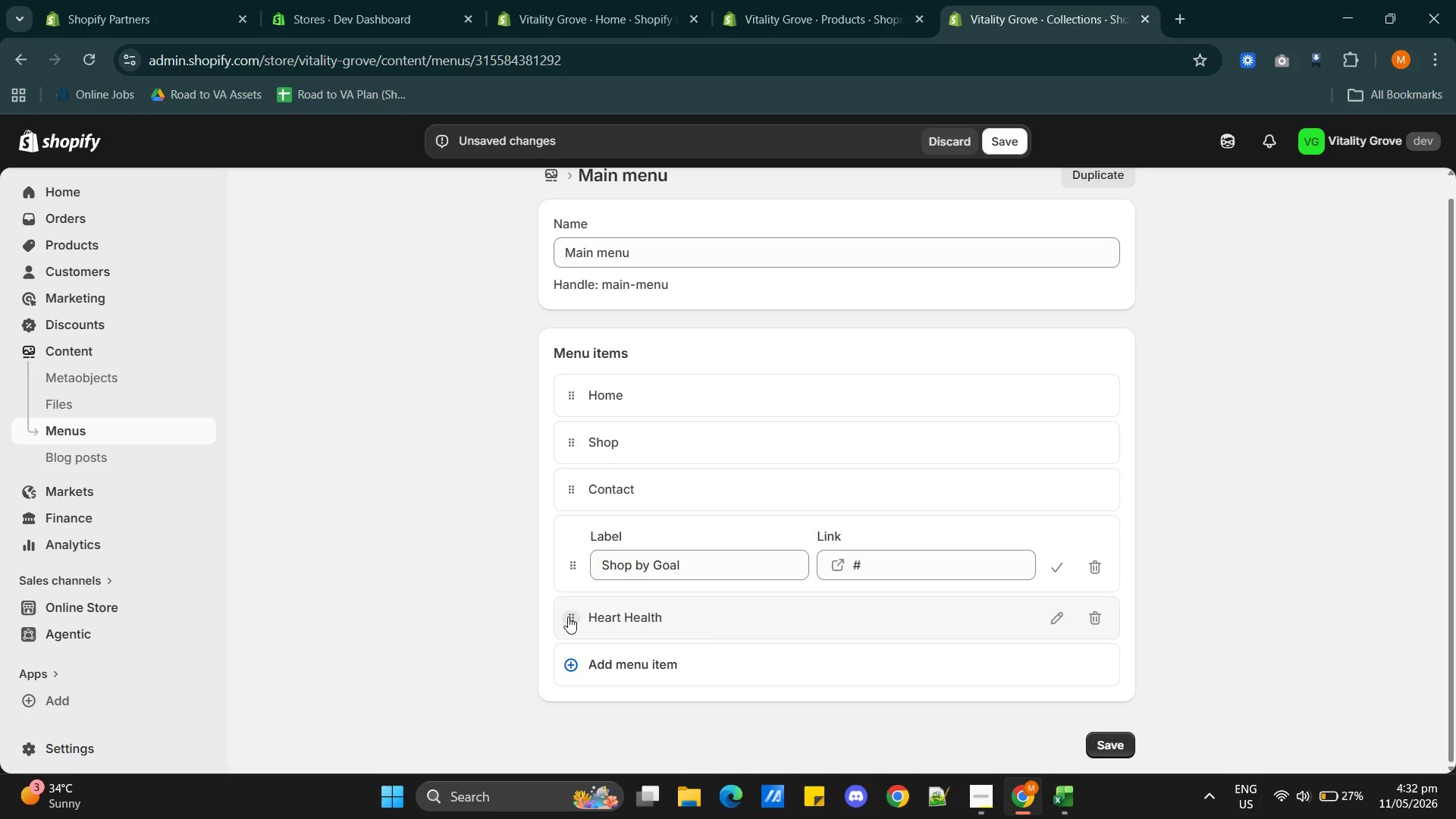 
left_click_drag(start_coordinate=[568, 617], to_coordinate=[713, 636])
 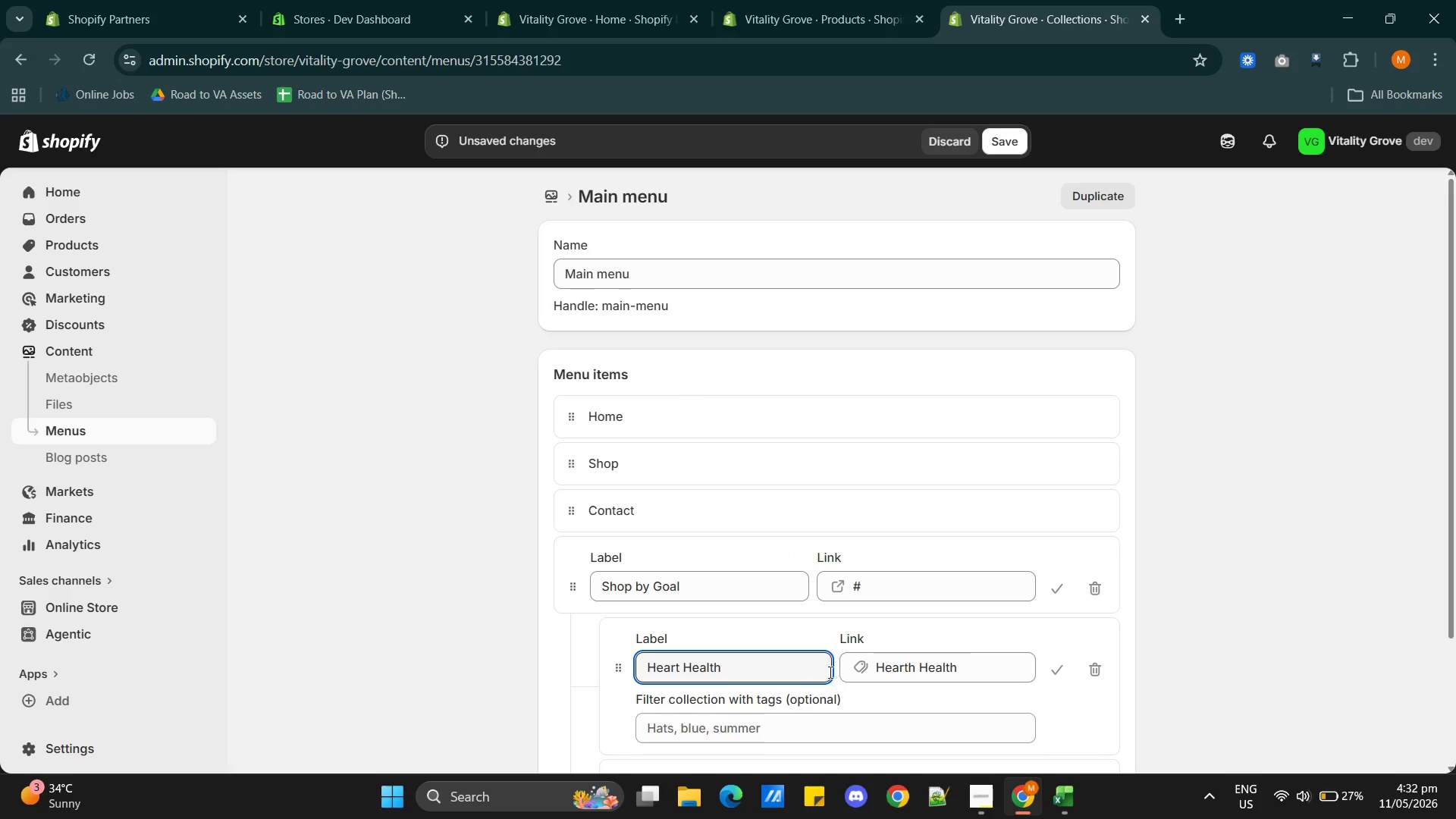 
scroll: coordinate [828, 670], scroll_direction: down, amount: 1.0
 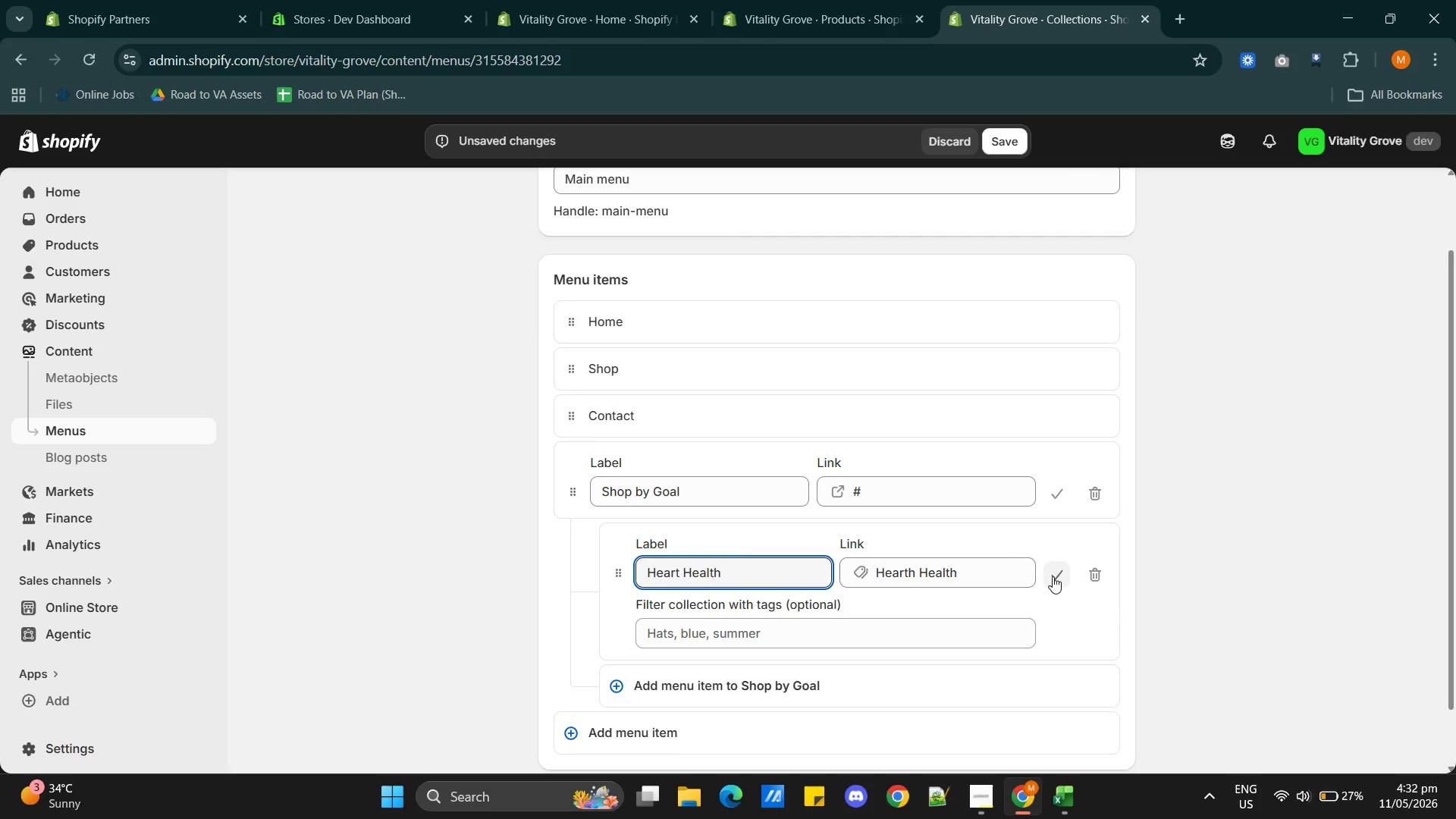 
left_click([1053, 573])
 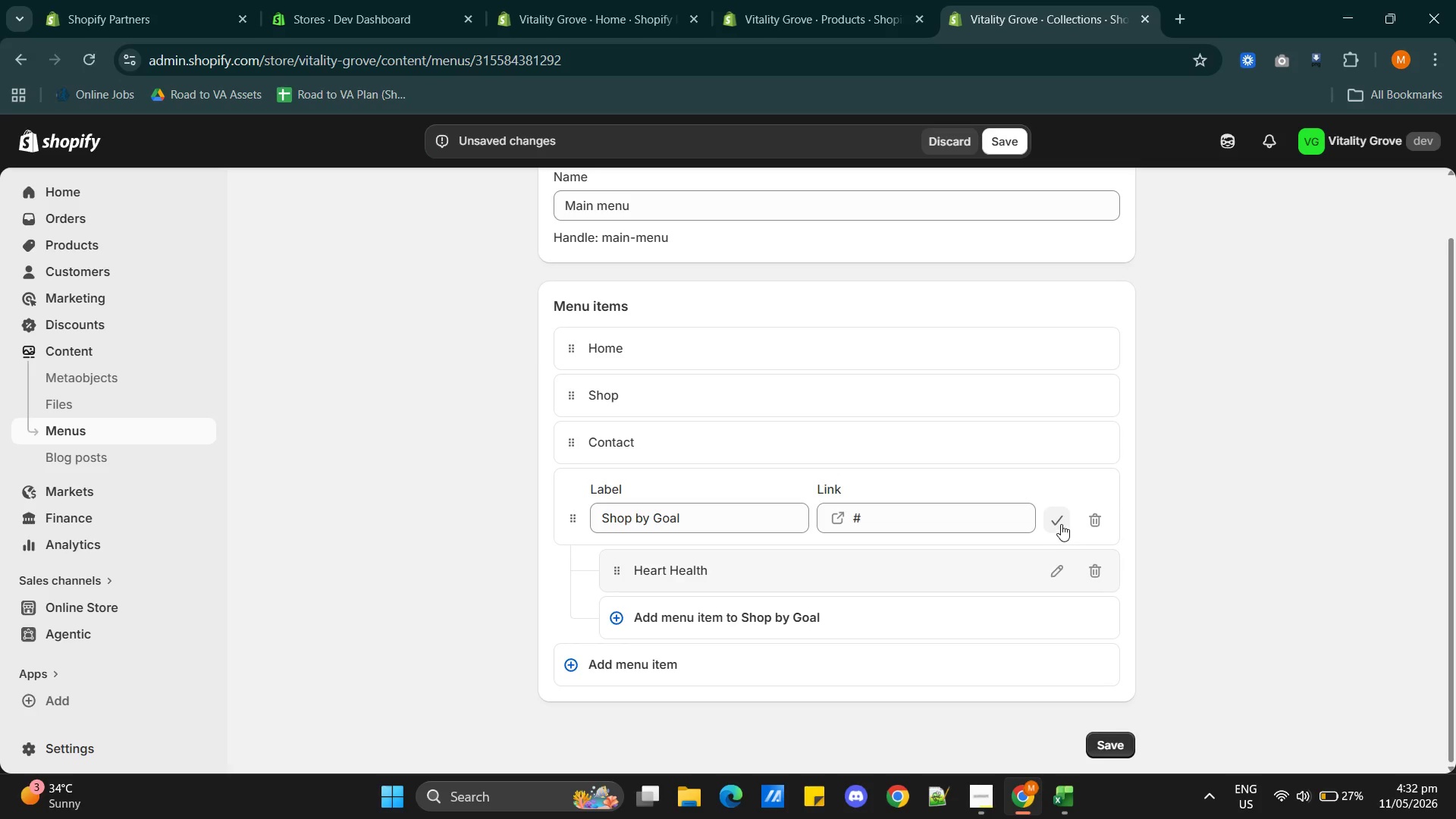 
left_click([1054, 524])
 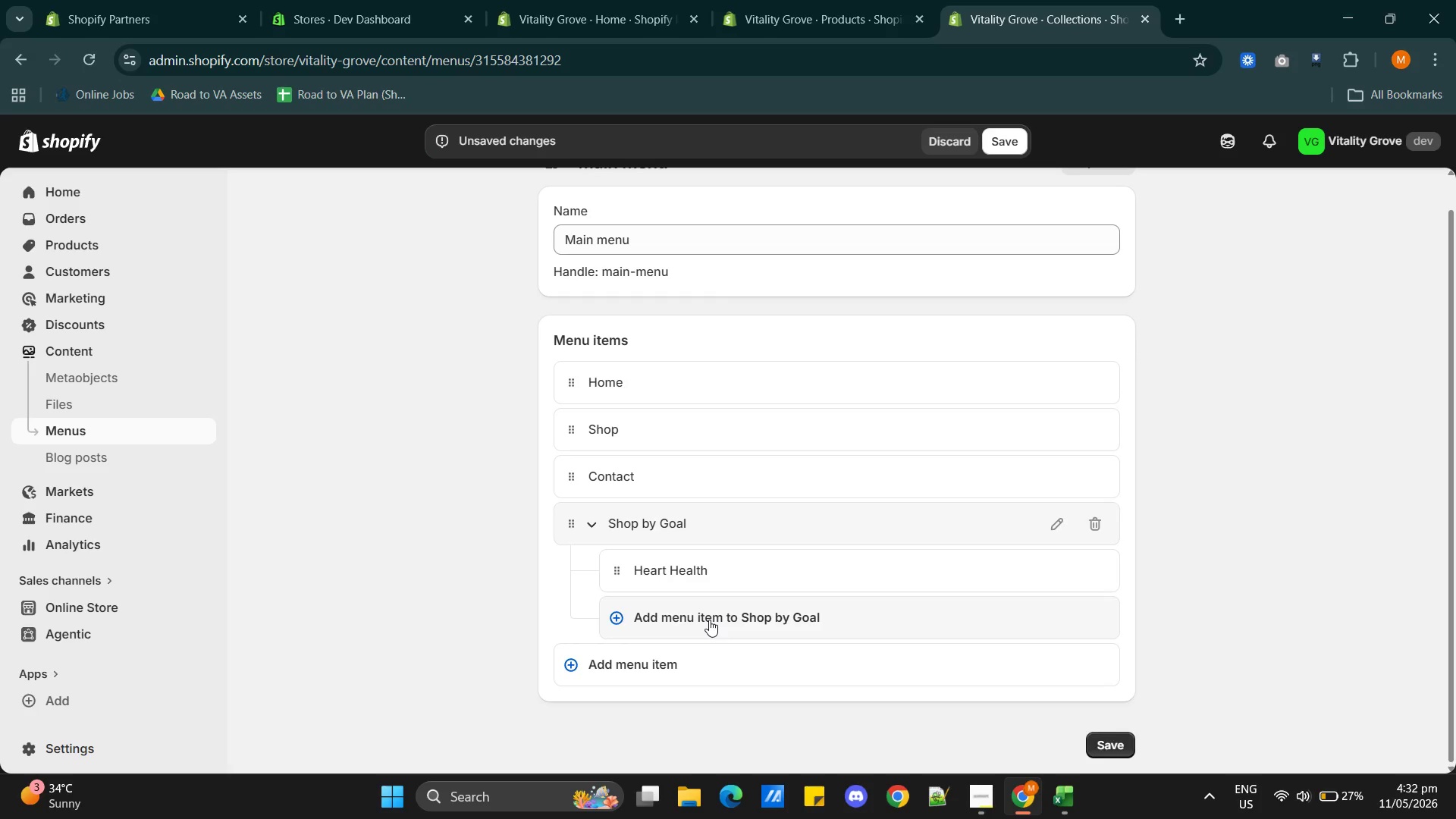 
wait(6.09)
 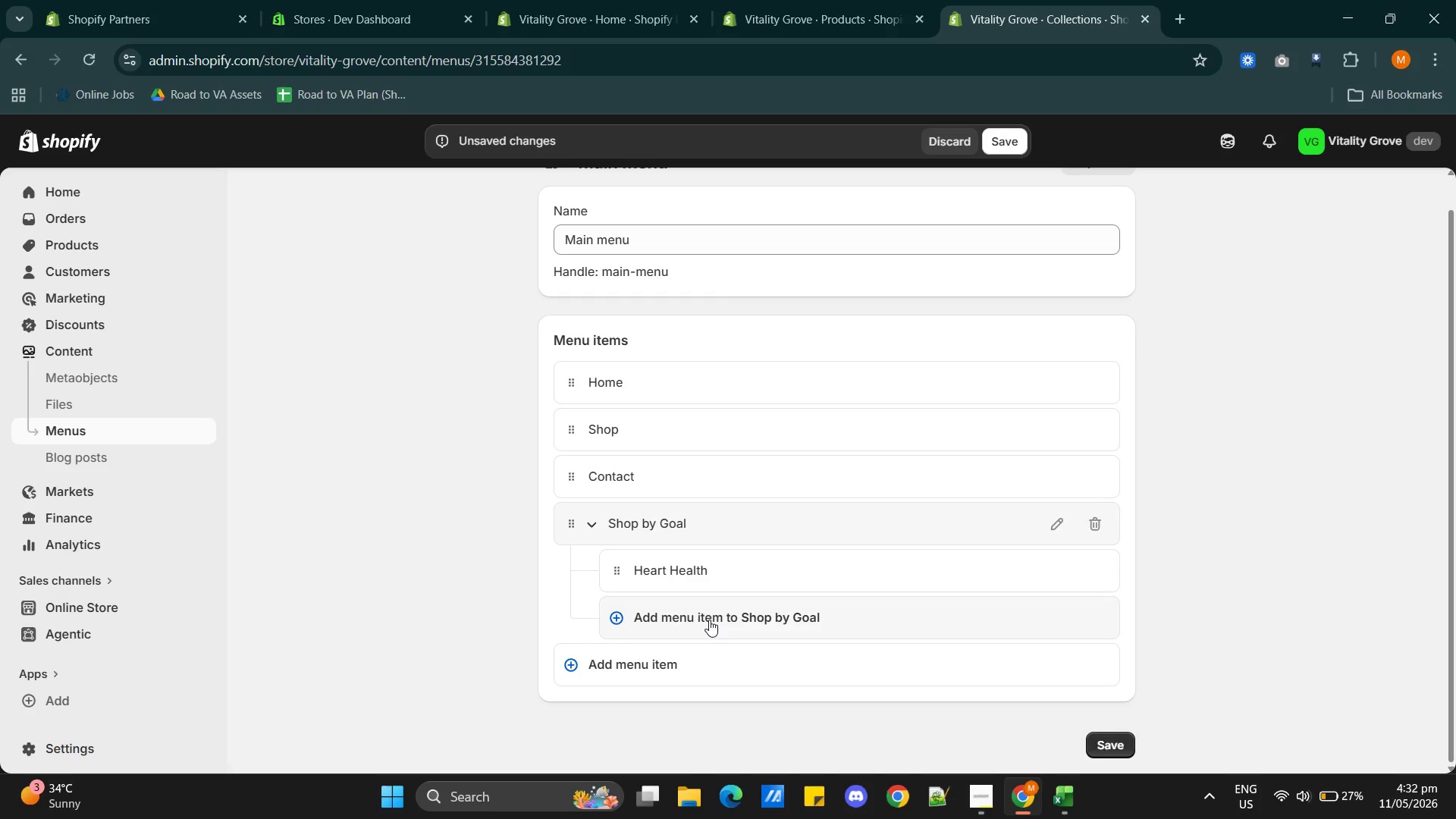 
left_click([709, 620])
 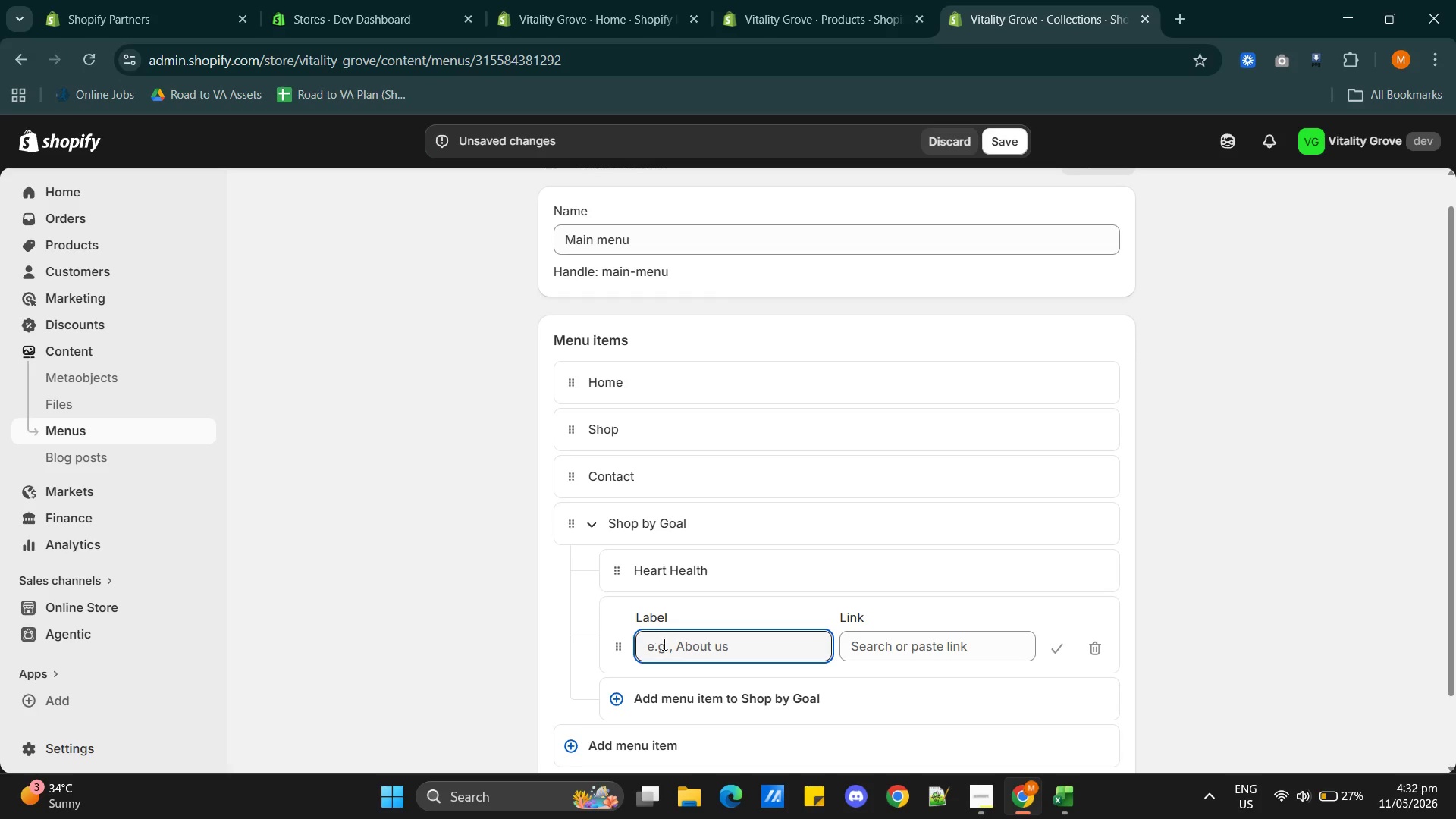 
left_click([666, 645])
 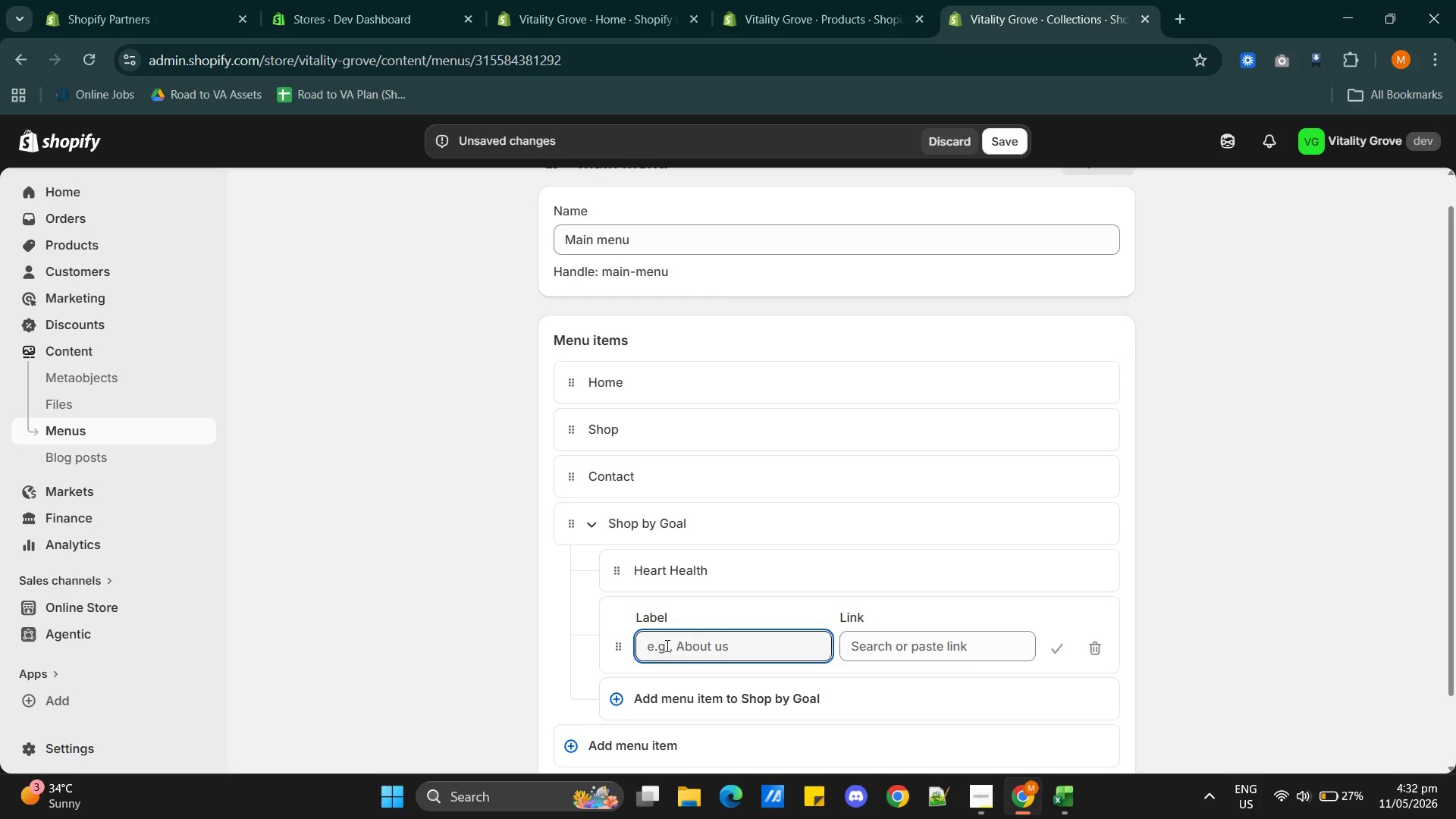 
type(Weight Management)
 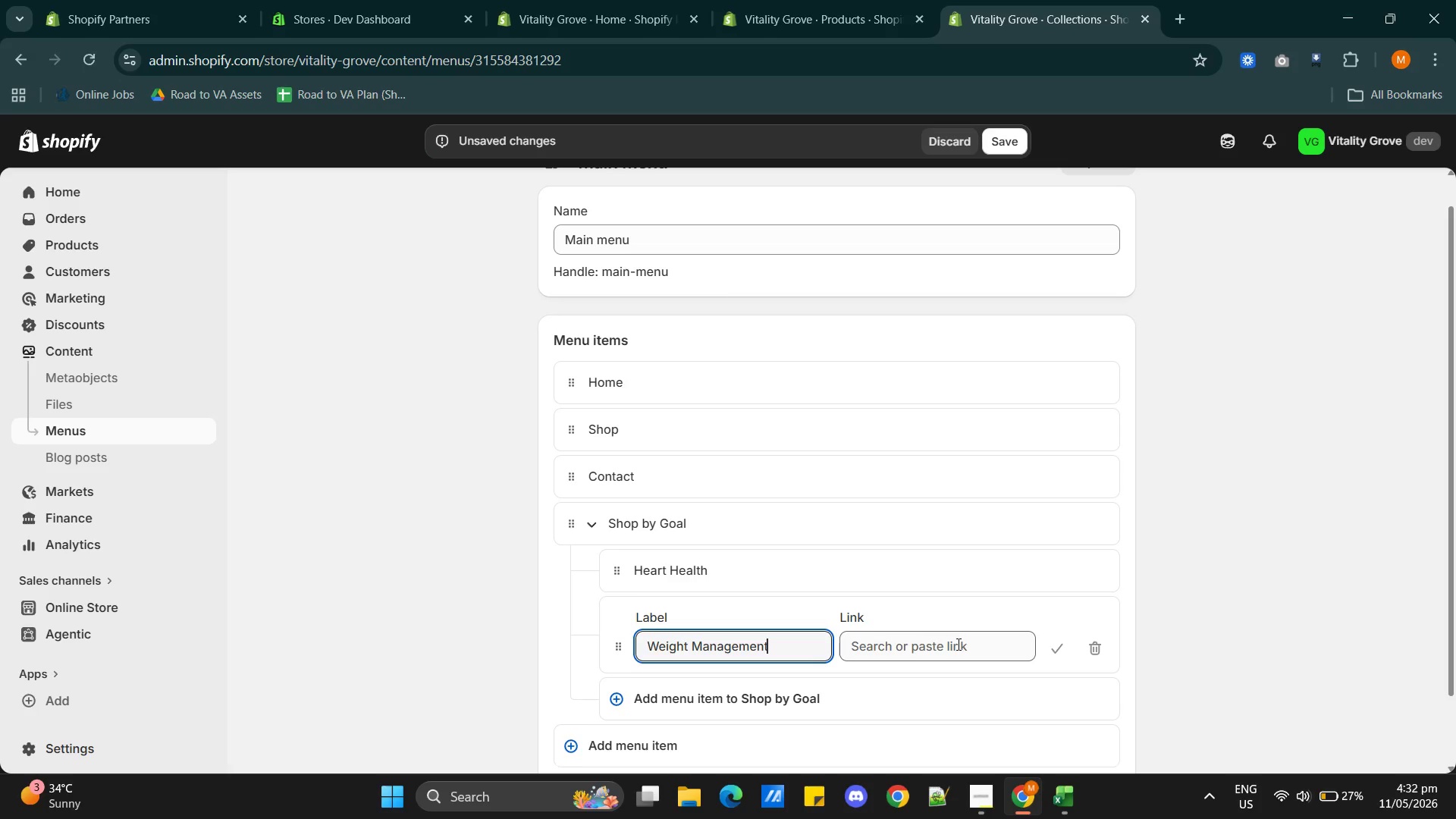 
left_click([956, 657])
 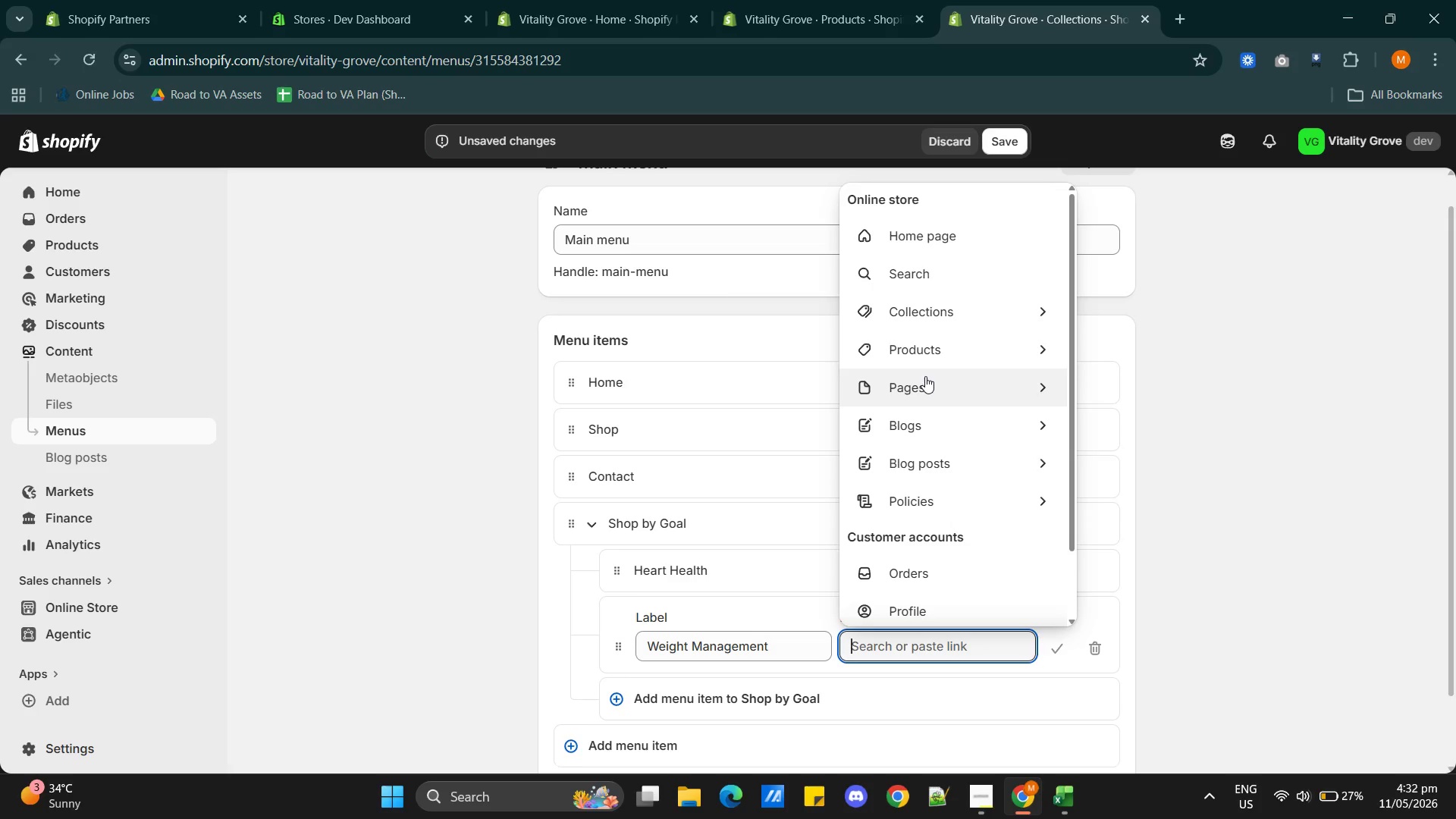 
left_click([965, 312])
 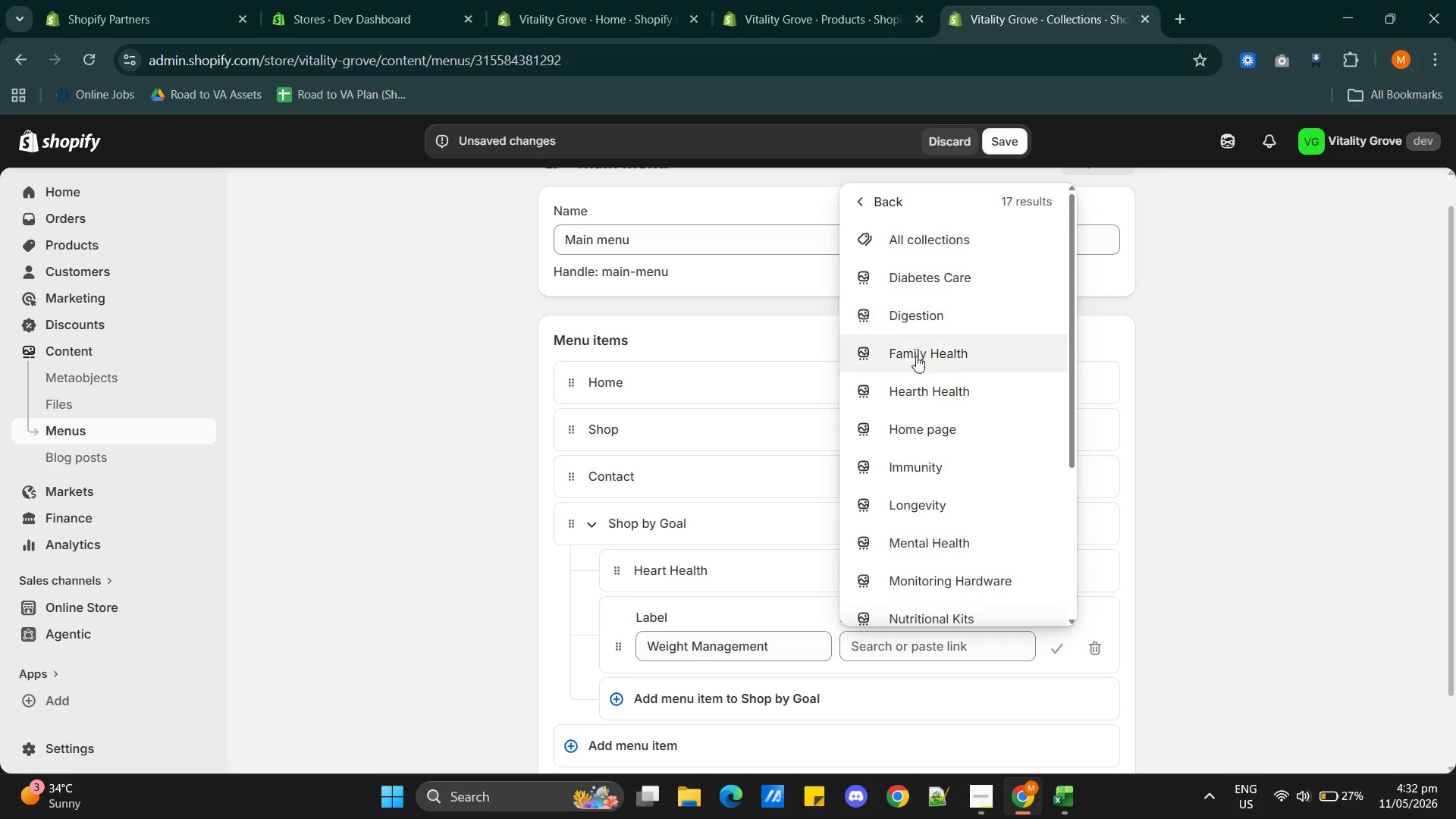 
scroll: coordinate [980, 550], scroll_direction: down, amount: 3.0
 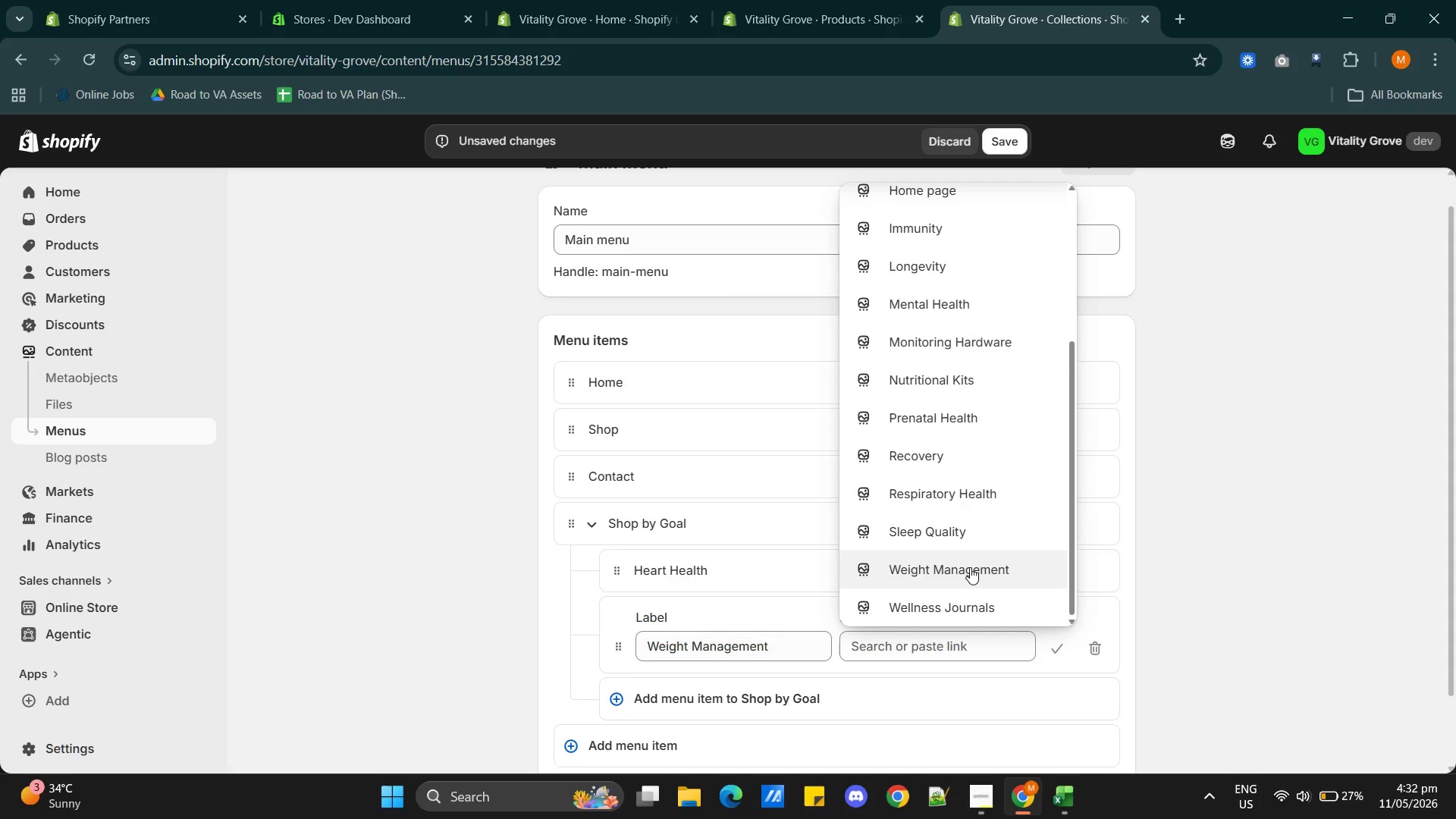 
left_click([970, 567])
 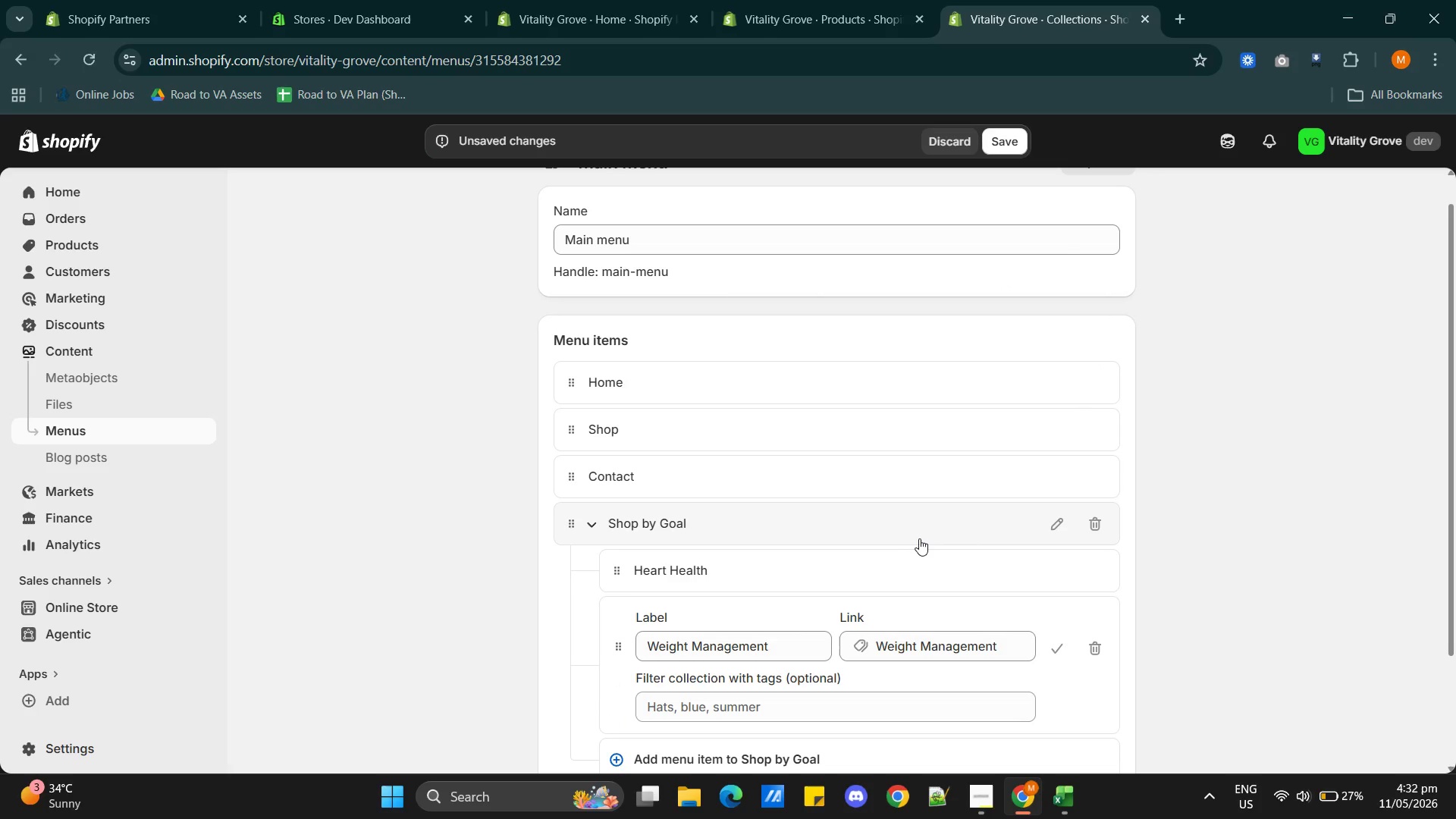 
scroll: coordinate [923, 505], scroll_direction: down, amount: 3.0
 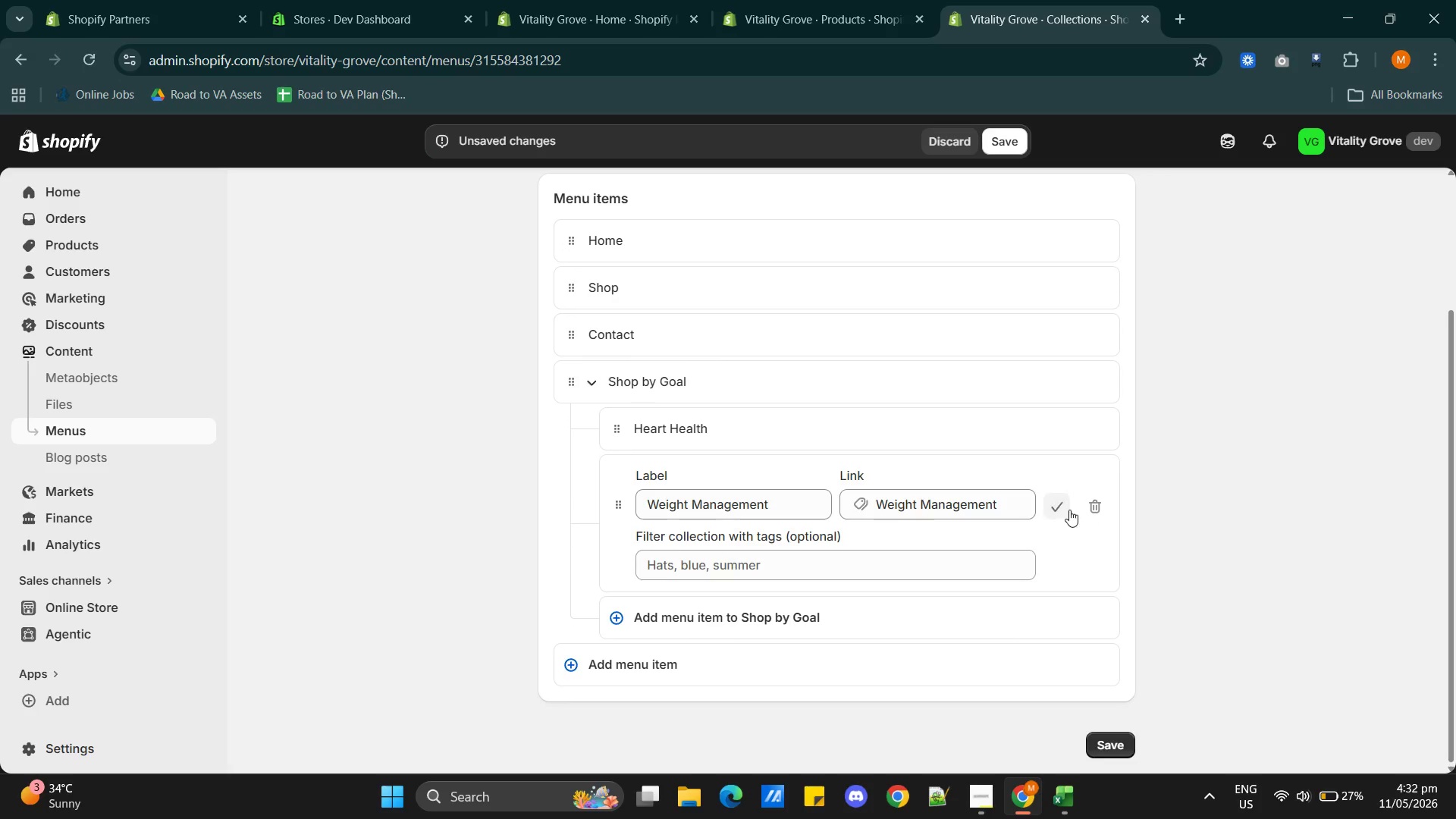 
left_click([1056, 508])
 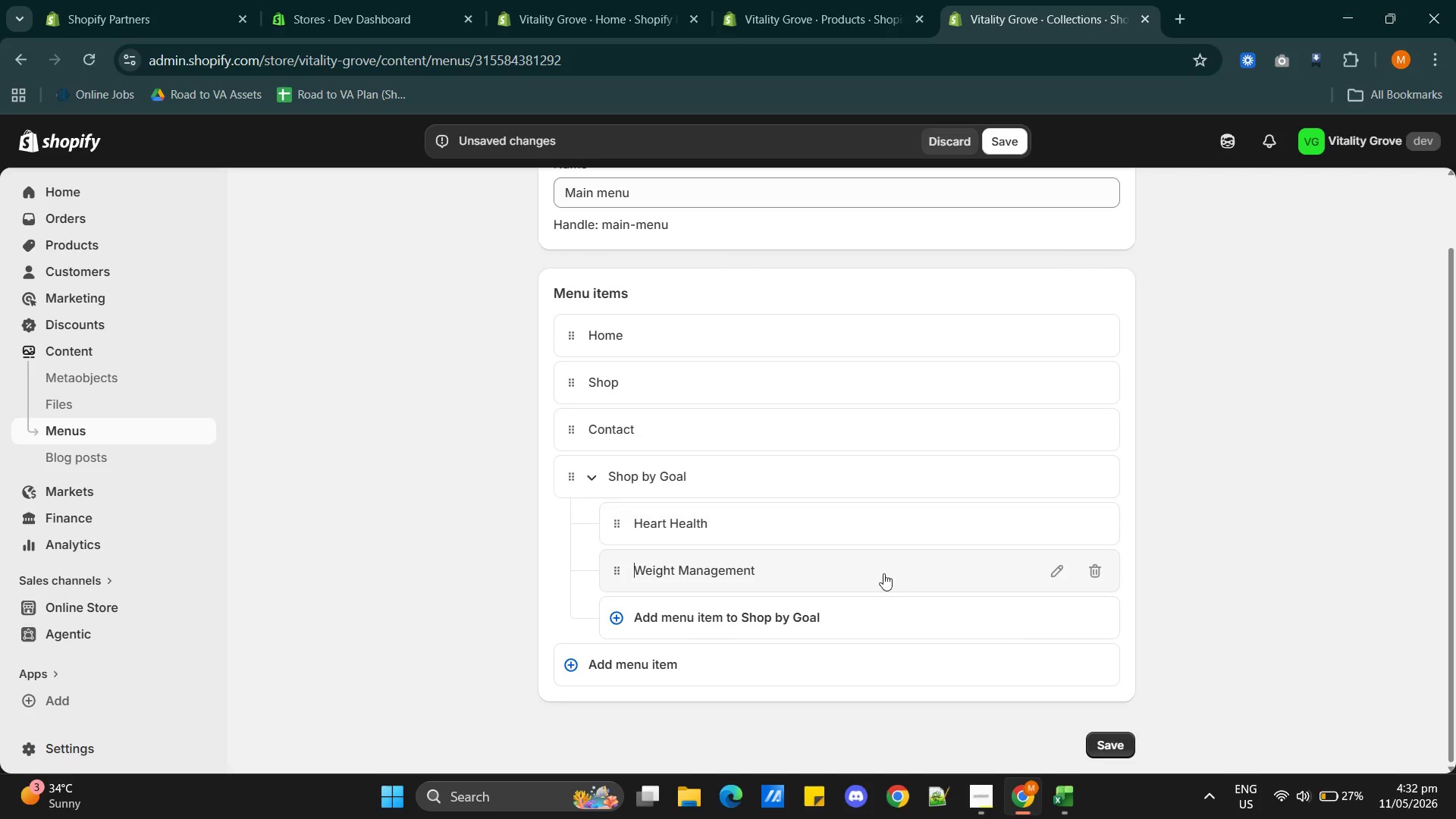 
scroll: coordinate [841, 561], scroll_direction: down, amount: 1.0
 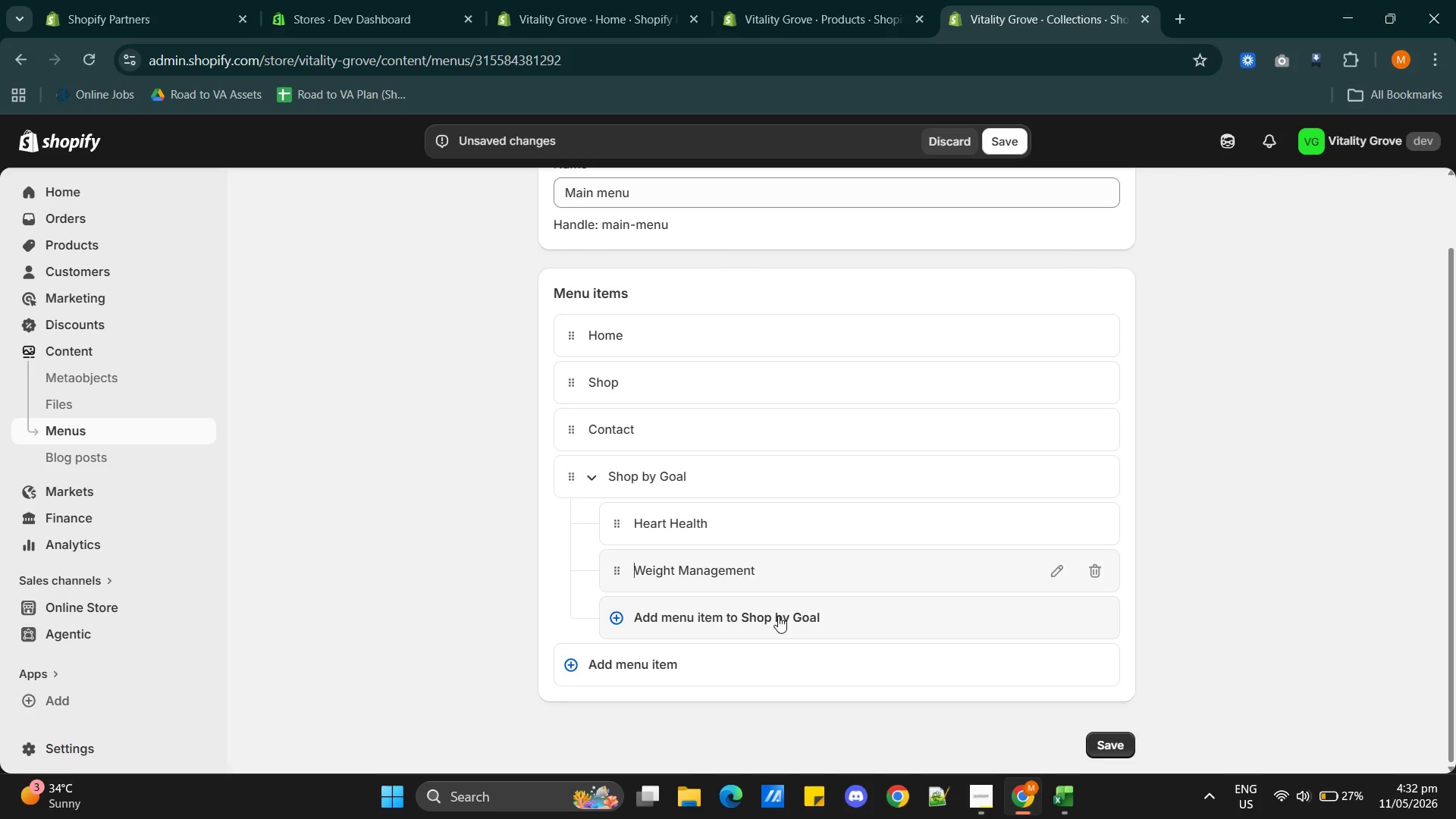 
left_click([778, 616])
 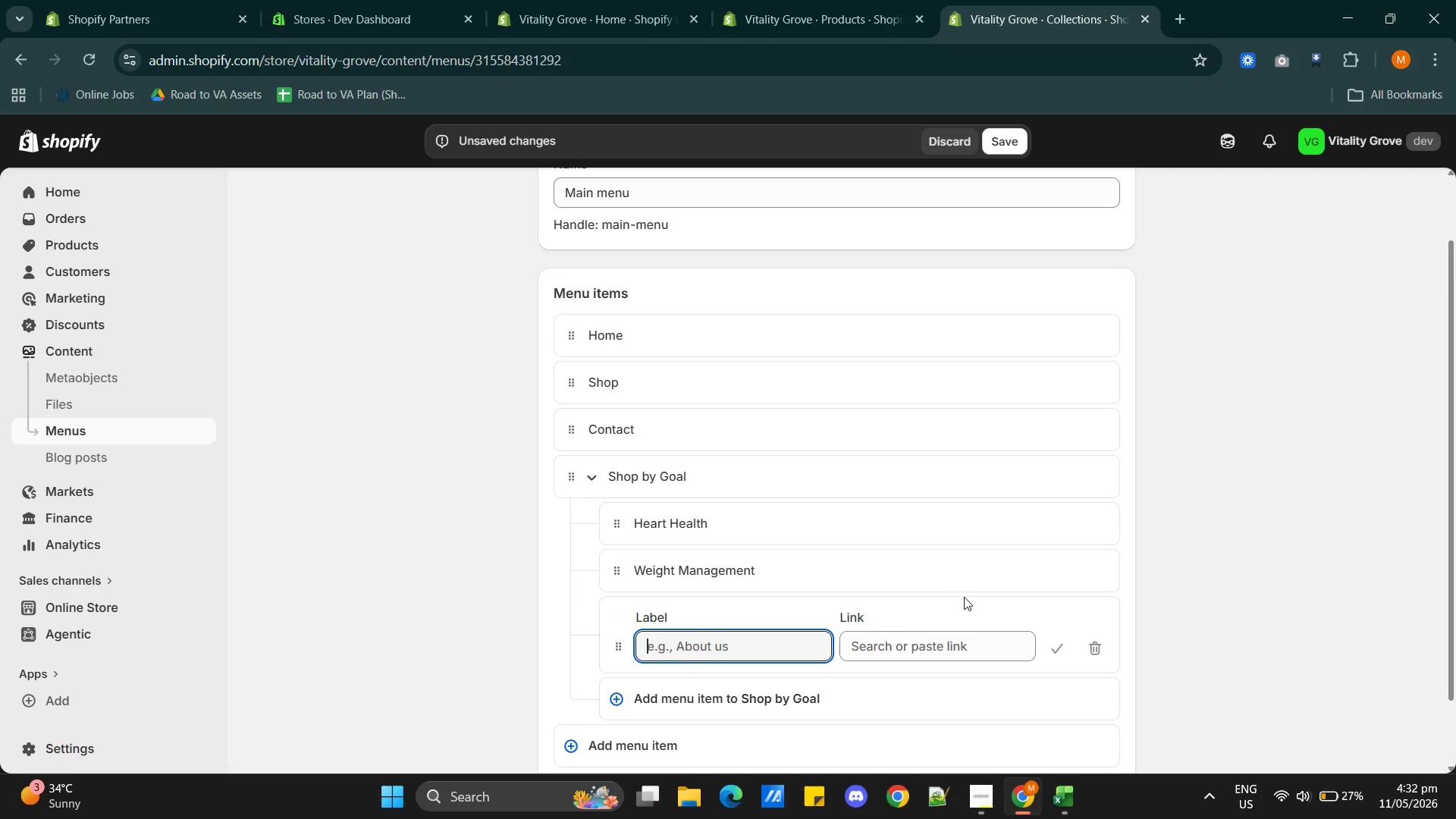 
scroll: coordinate [965, 597], scroll_direction: down, amount: 1.0
 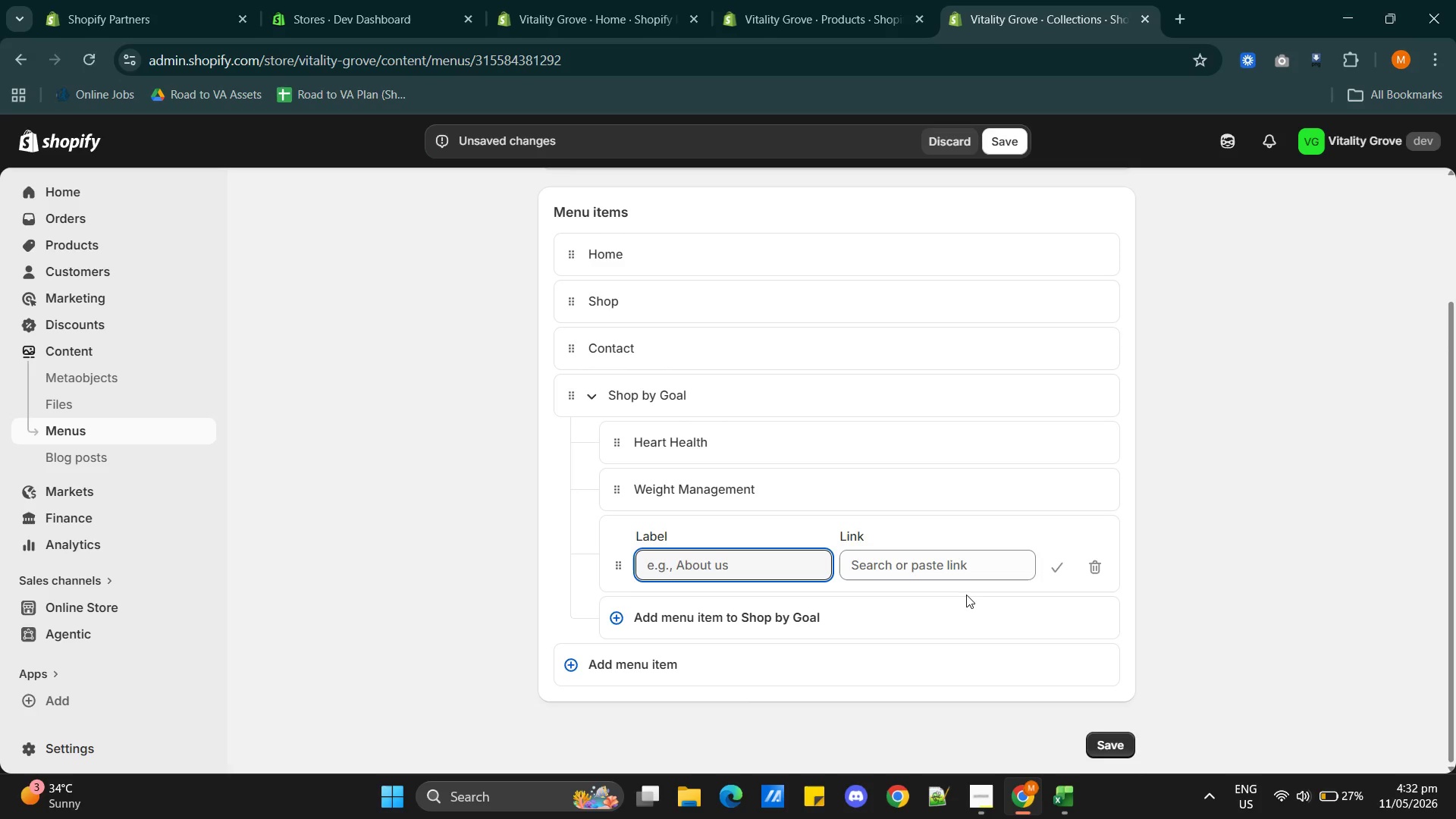 
wait(6.19)
 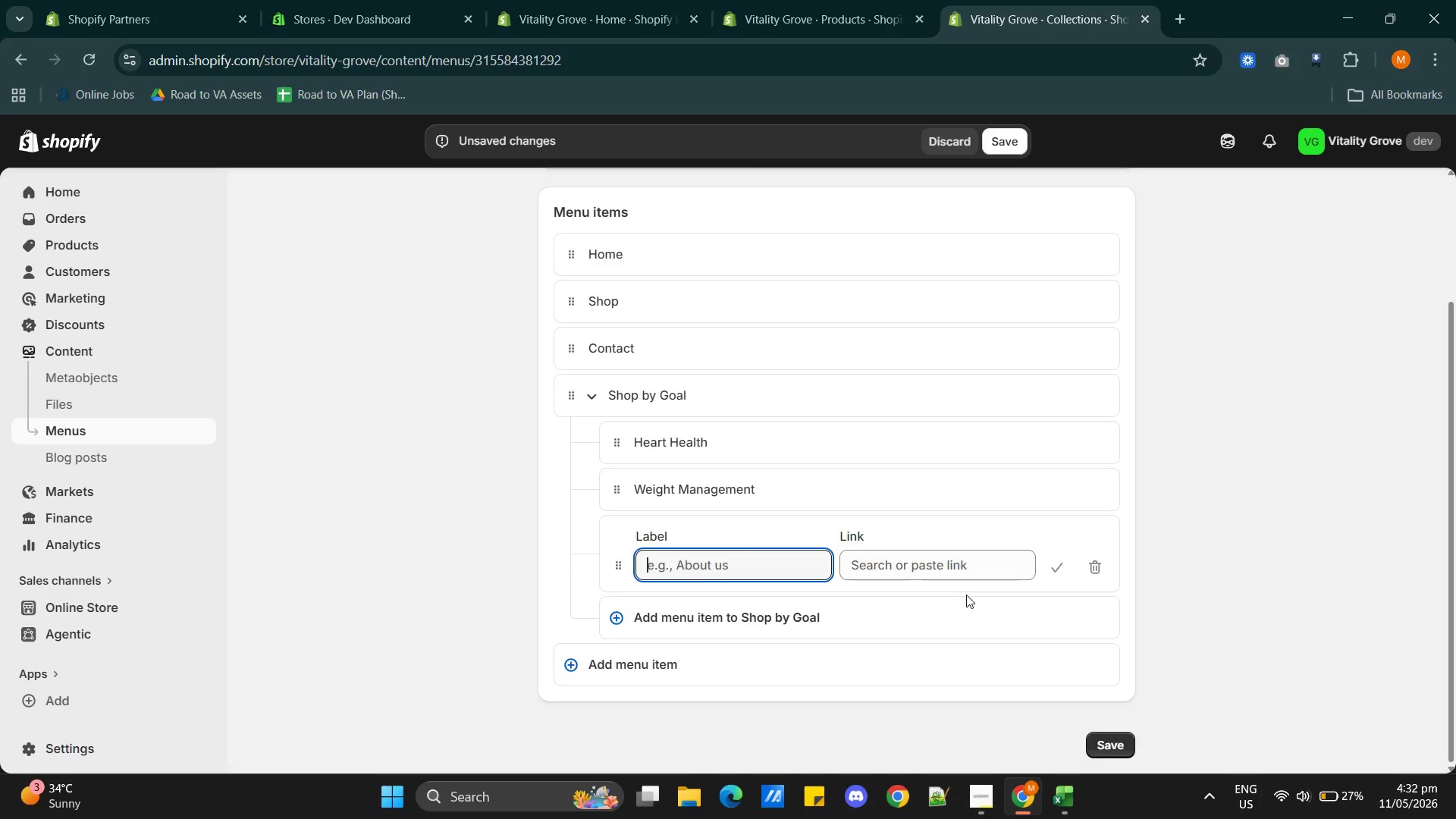 
left_click([787, 567])
 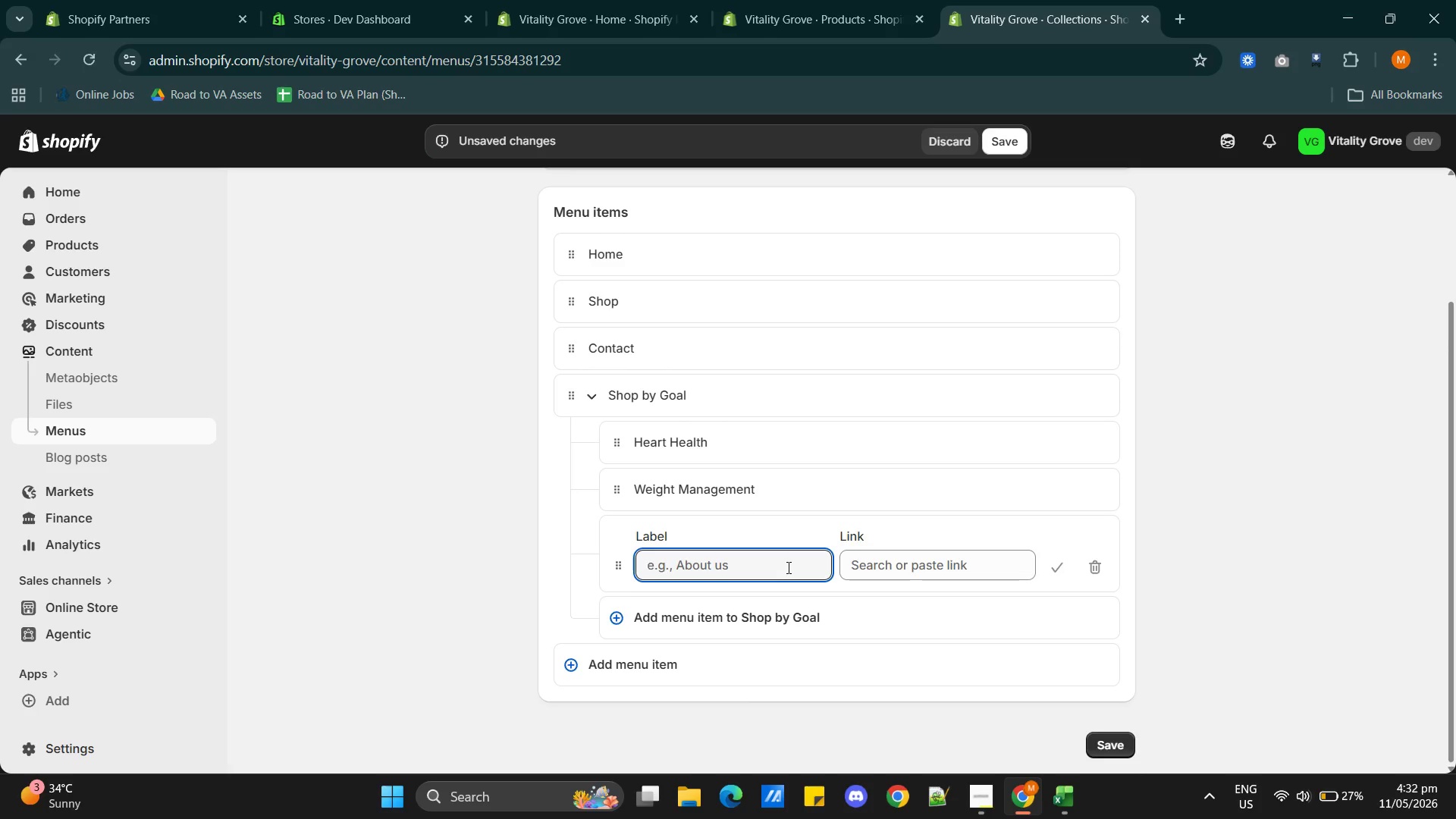 
type(Mental Health)
 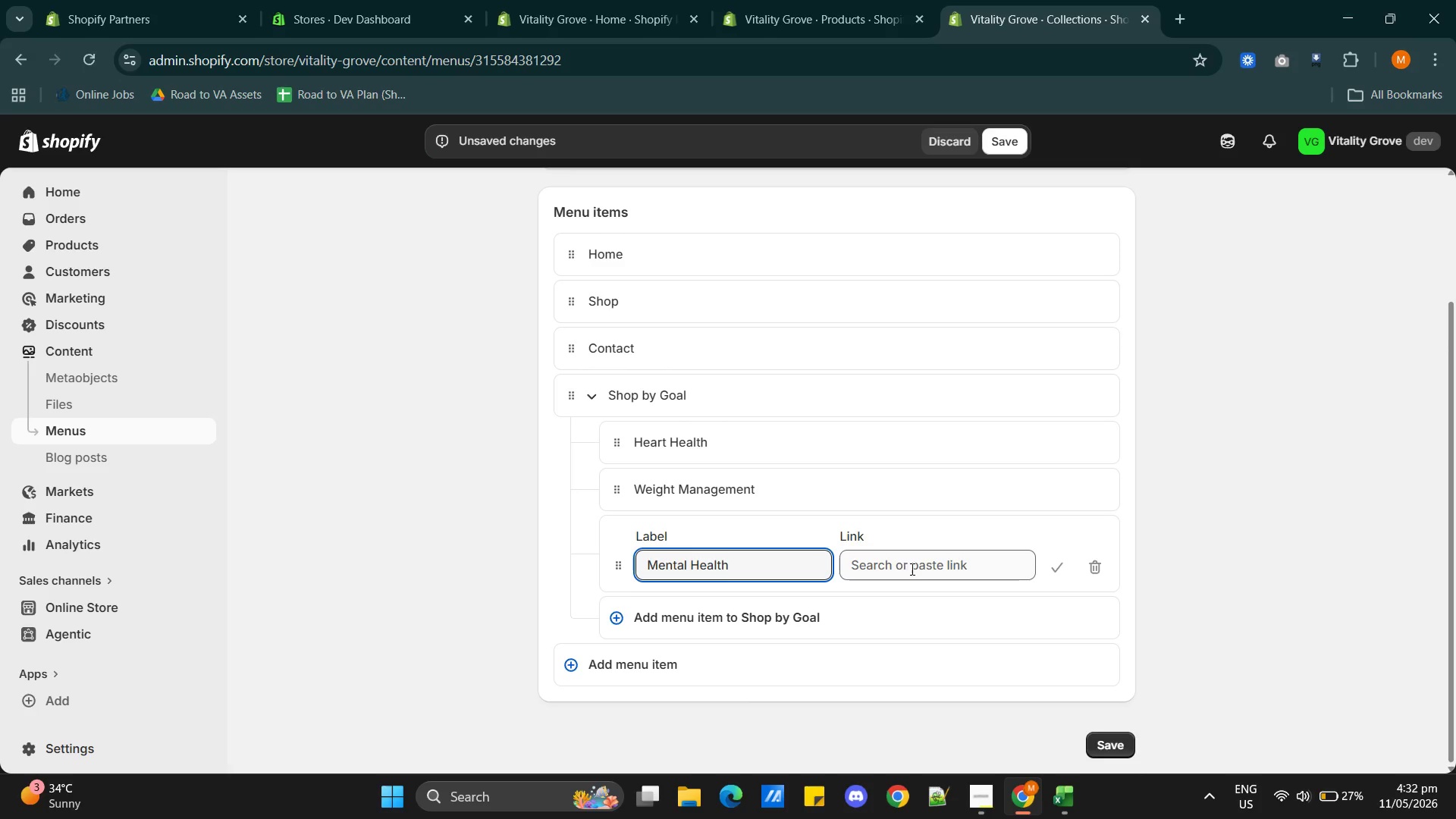 
left_click([908, 569])
 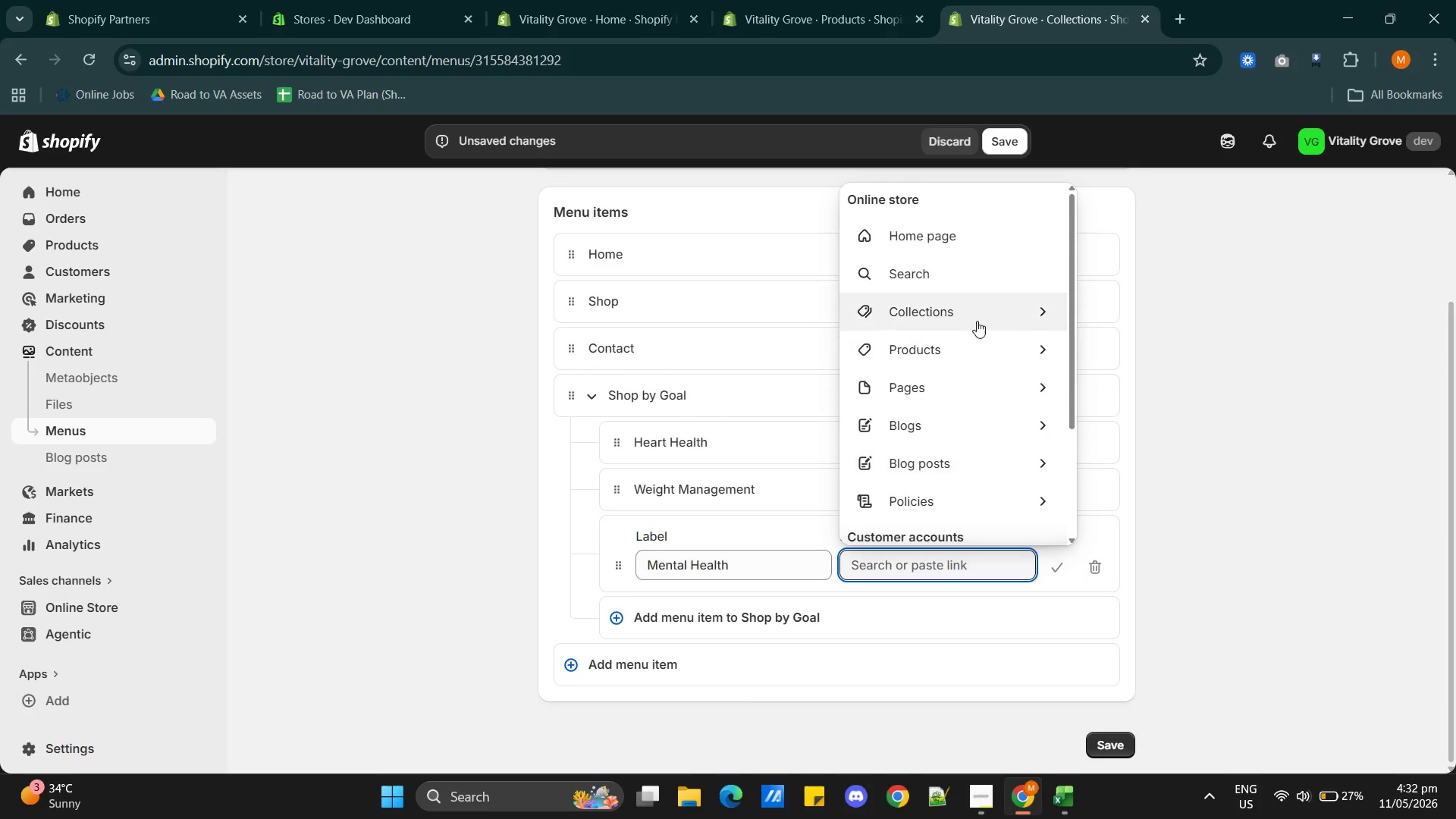 
left_click([993, 318])
 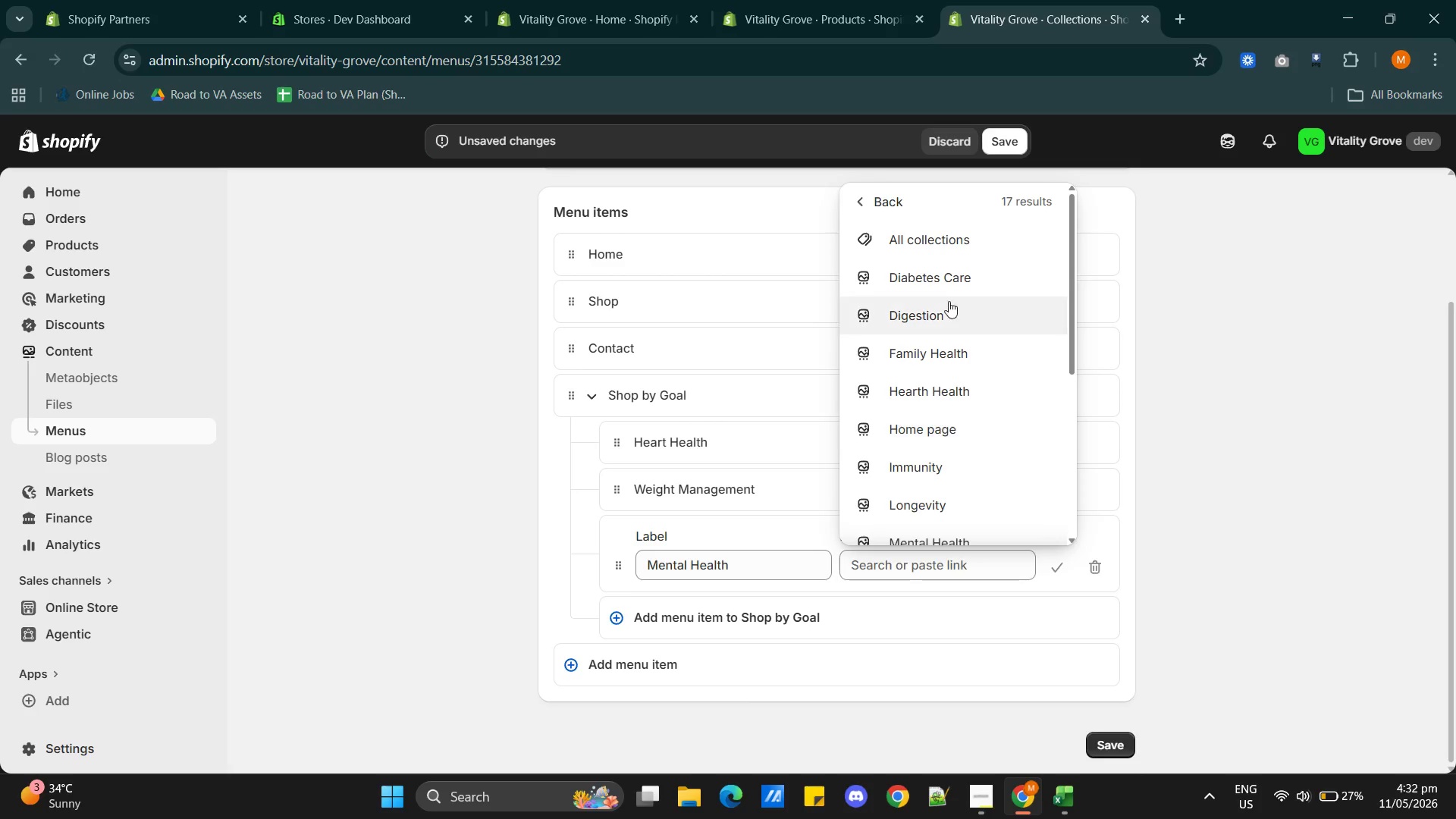 
scroll: coordinate [957, 470], scroll_direction: down, amount: 1.0
 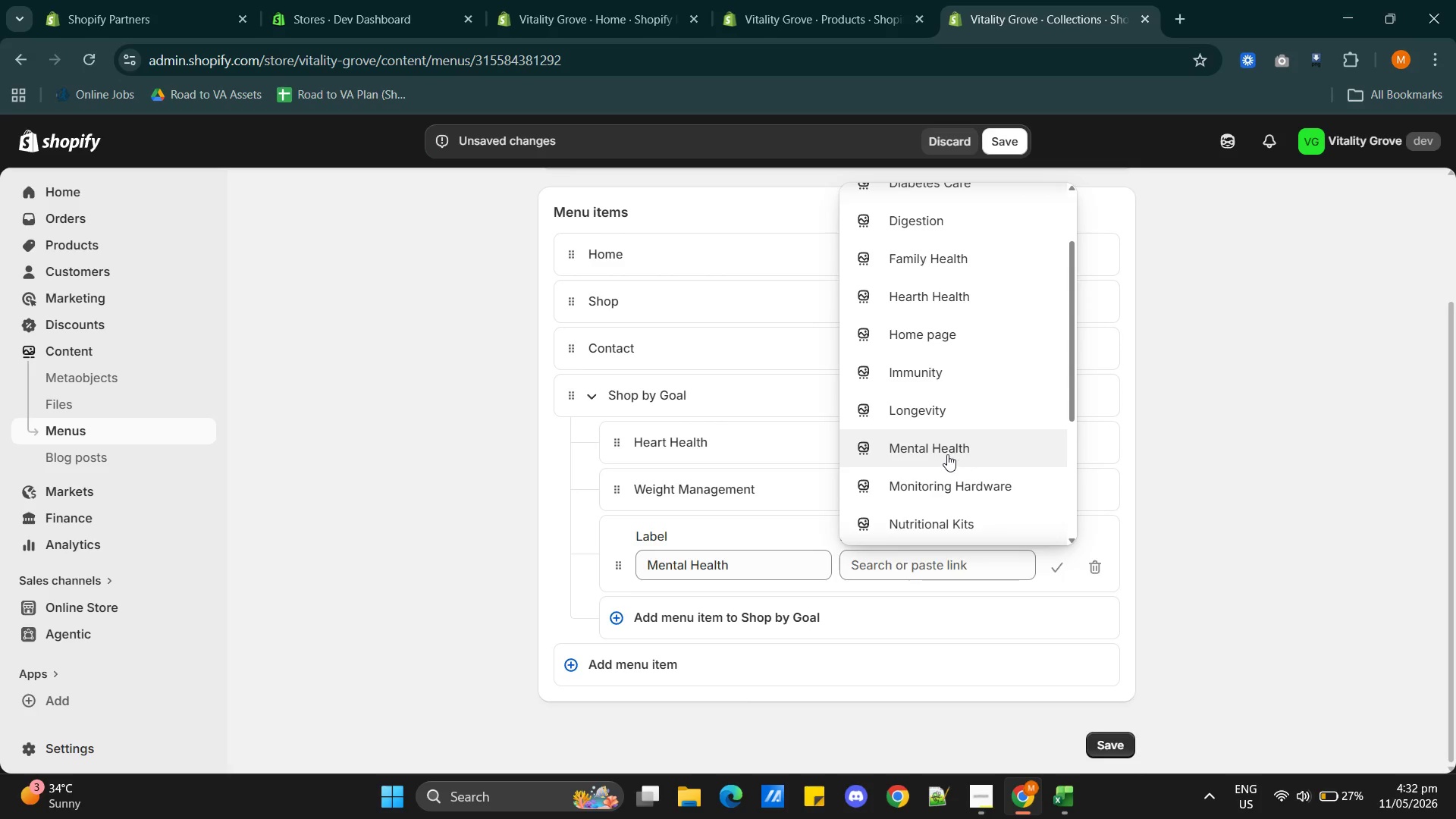 
left_click([947, 453])
 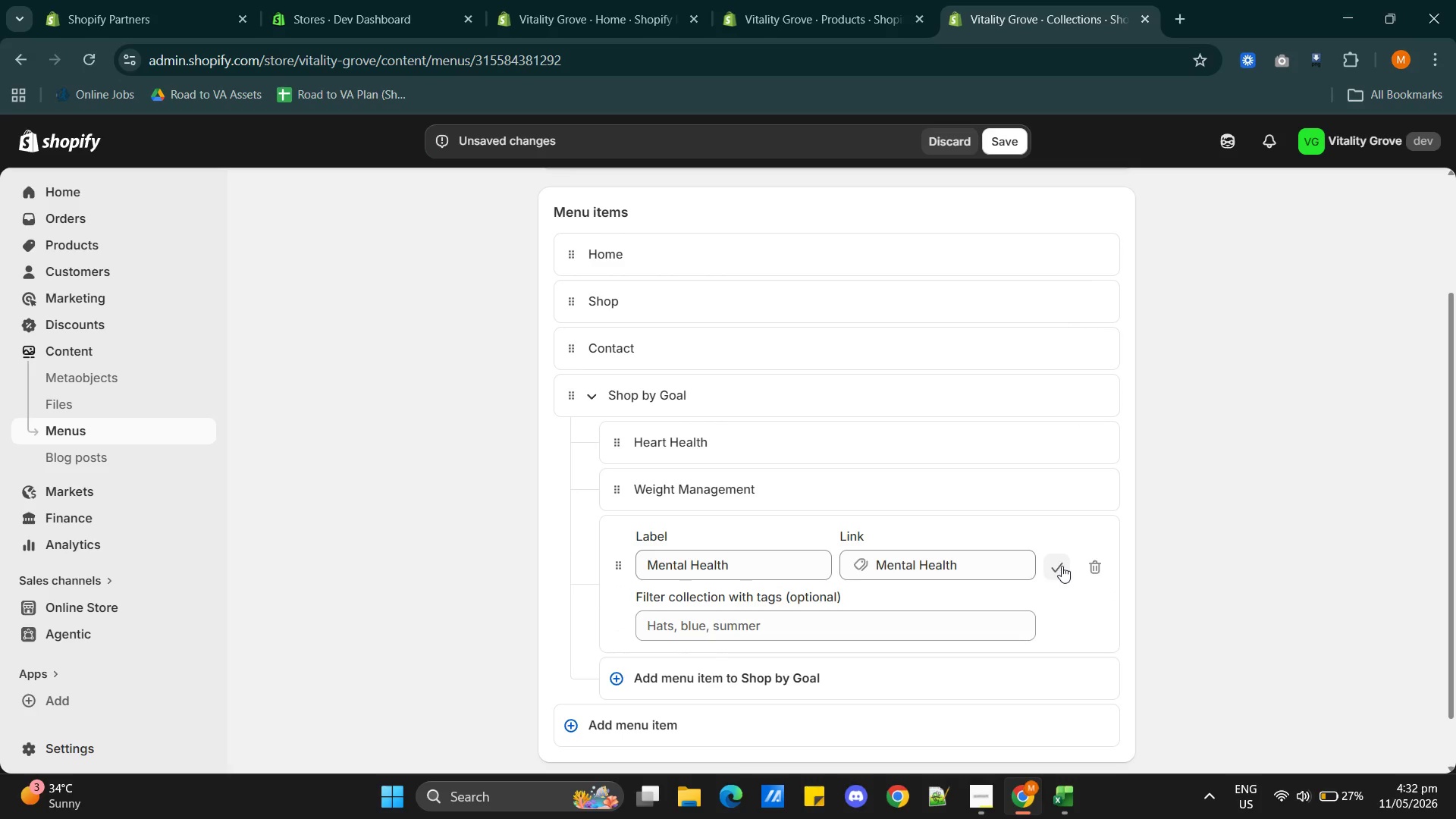 
left_click([1062, 563])
 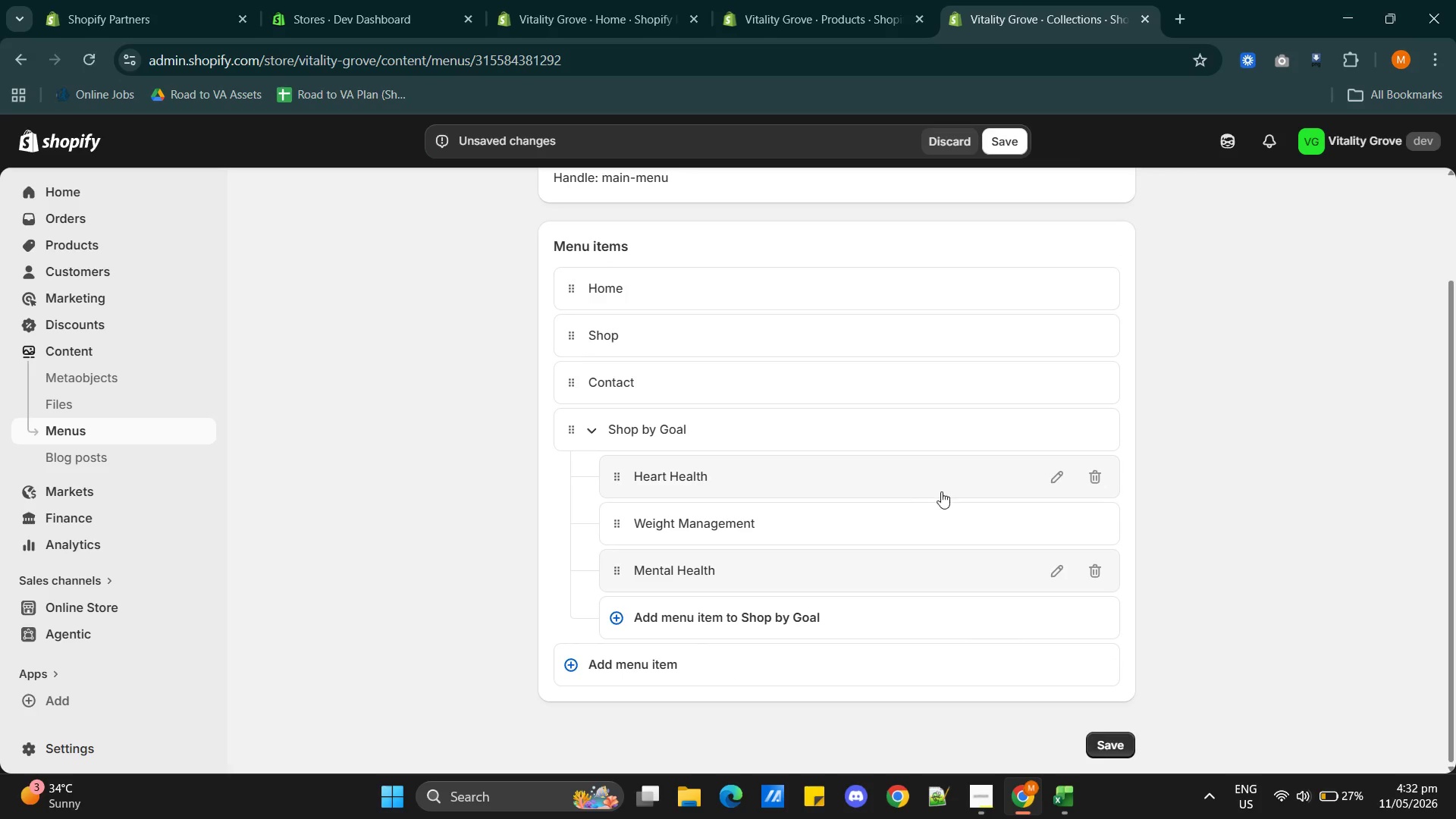 
scroll: coordinate [945, 490], scroll_direction: down, amount: 1.0
 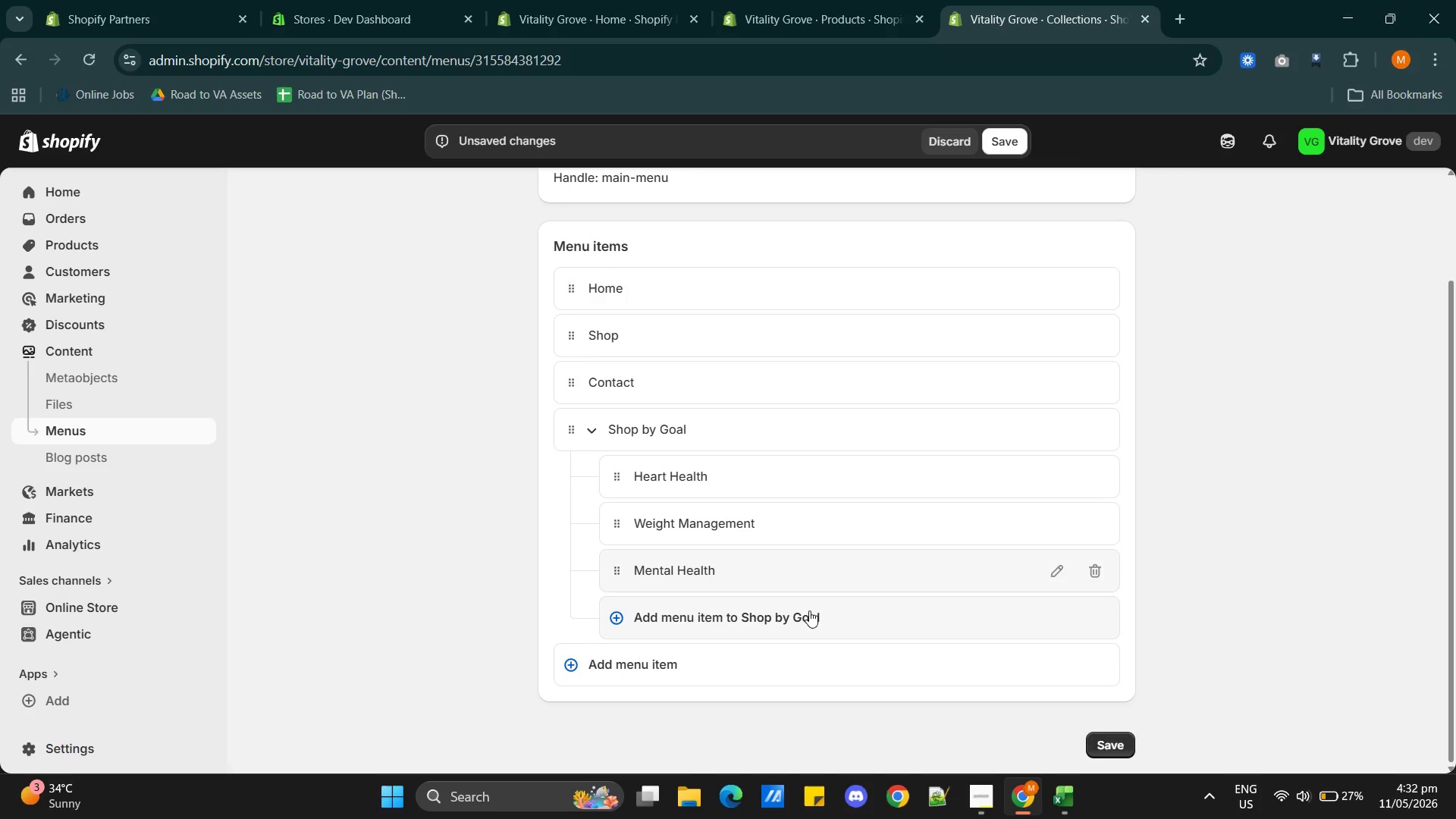 
left_click([808, 610])
 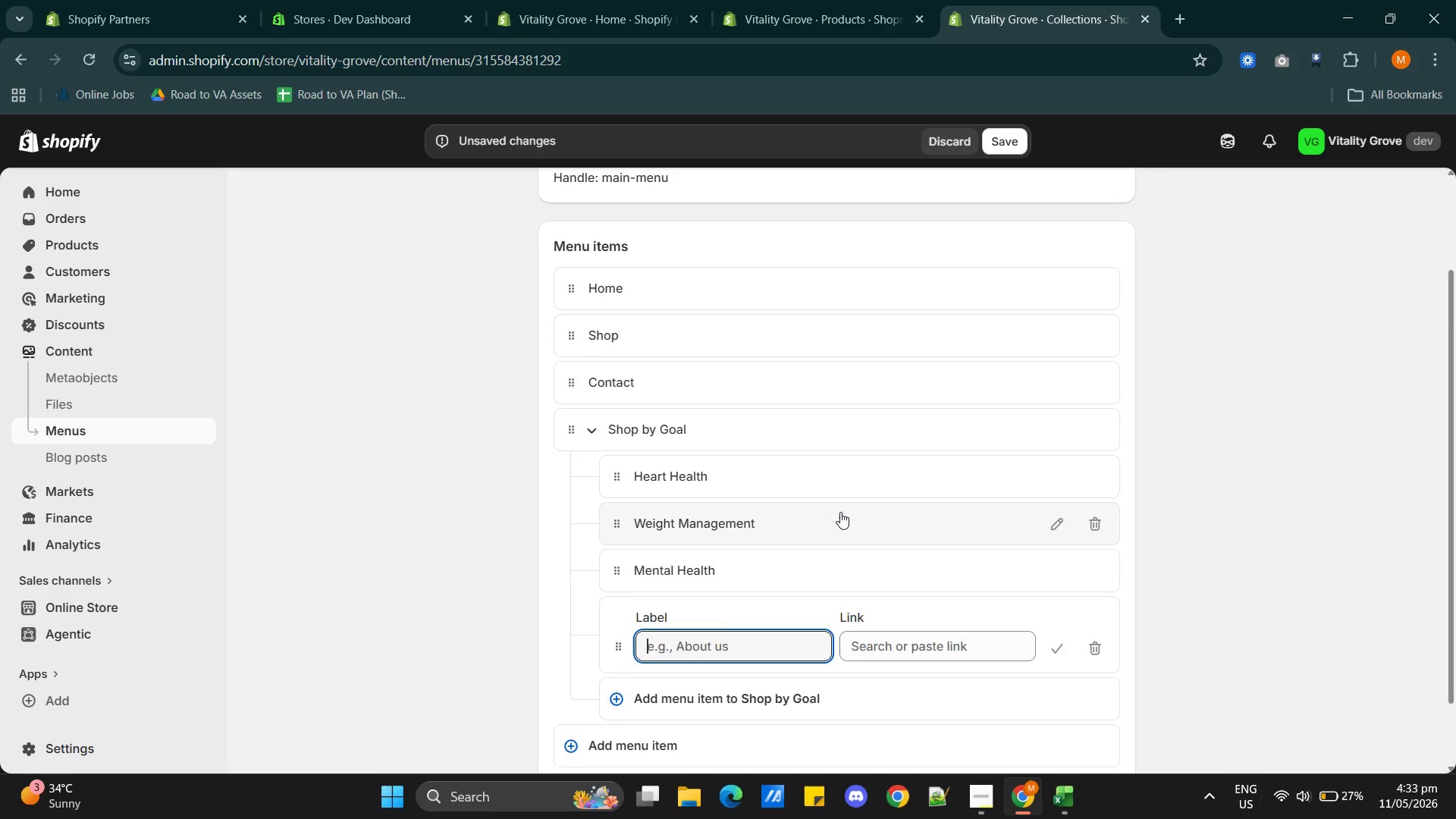 
scroll: coordinate [840, 512], scroll_direction: down, amount: 2.0
 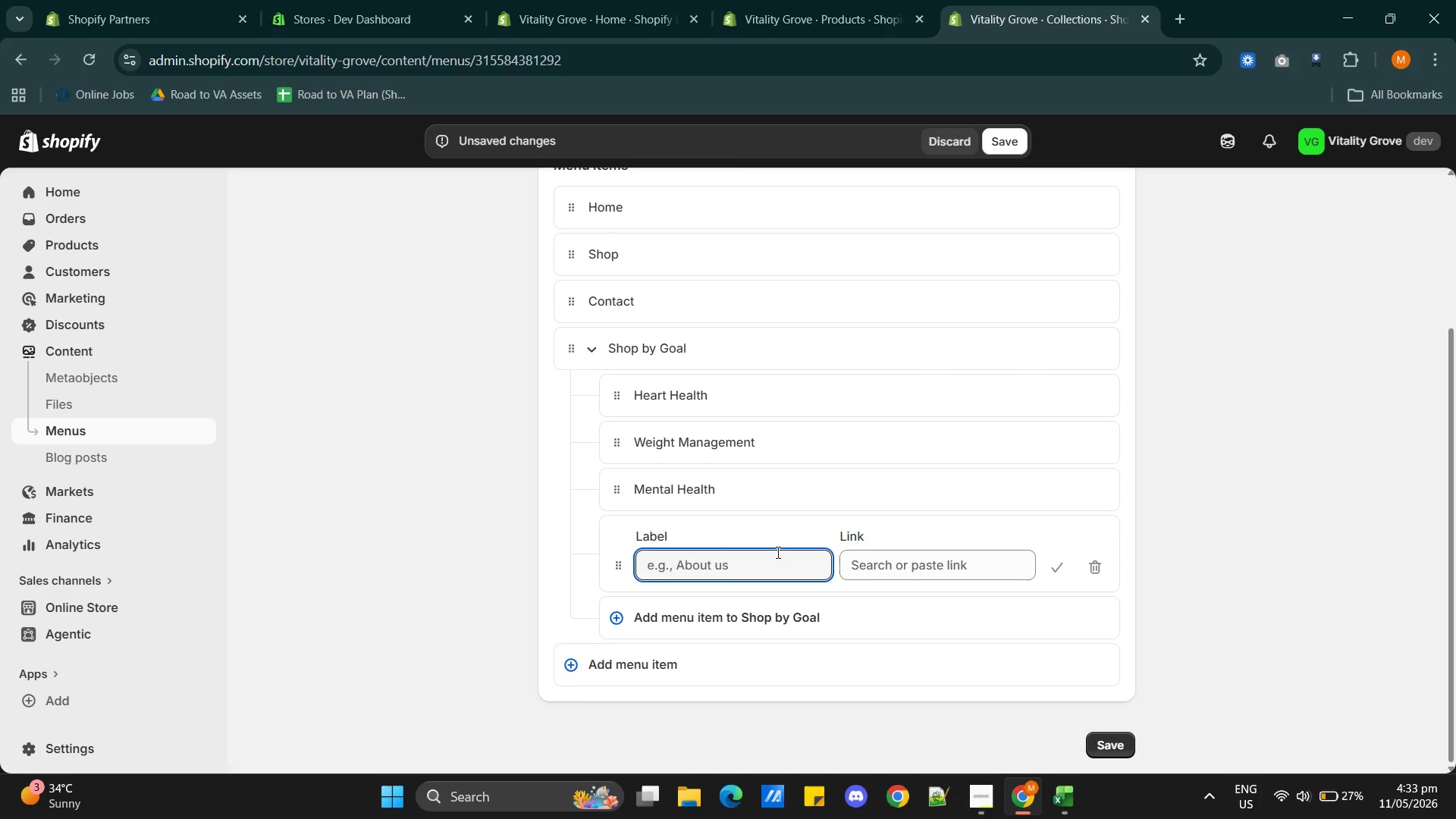 
type(SLeep Quality)
 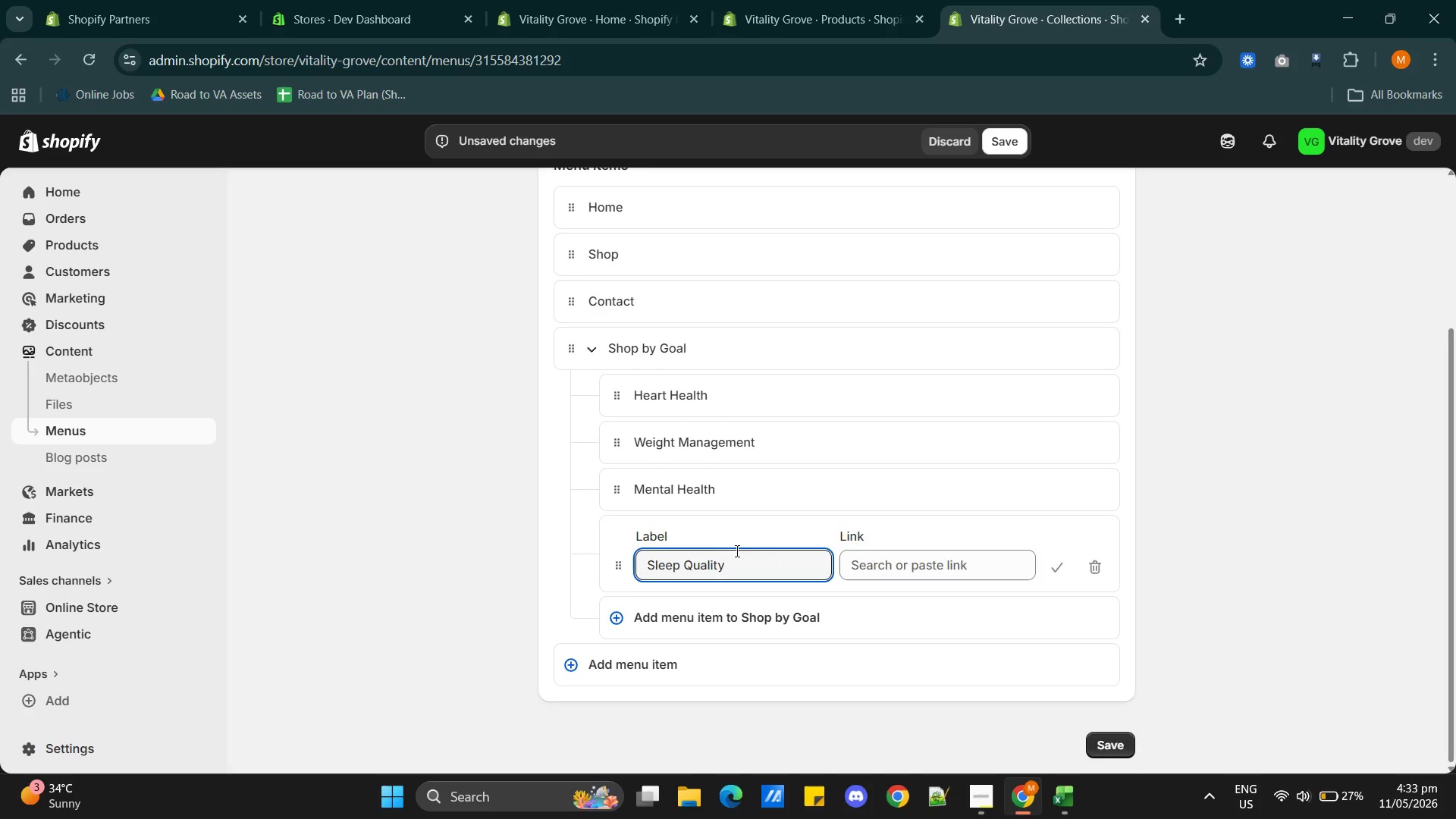 
left_click([918, 570])
 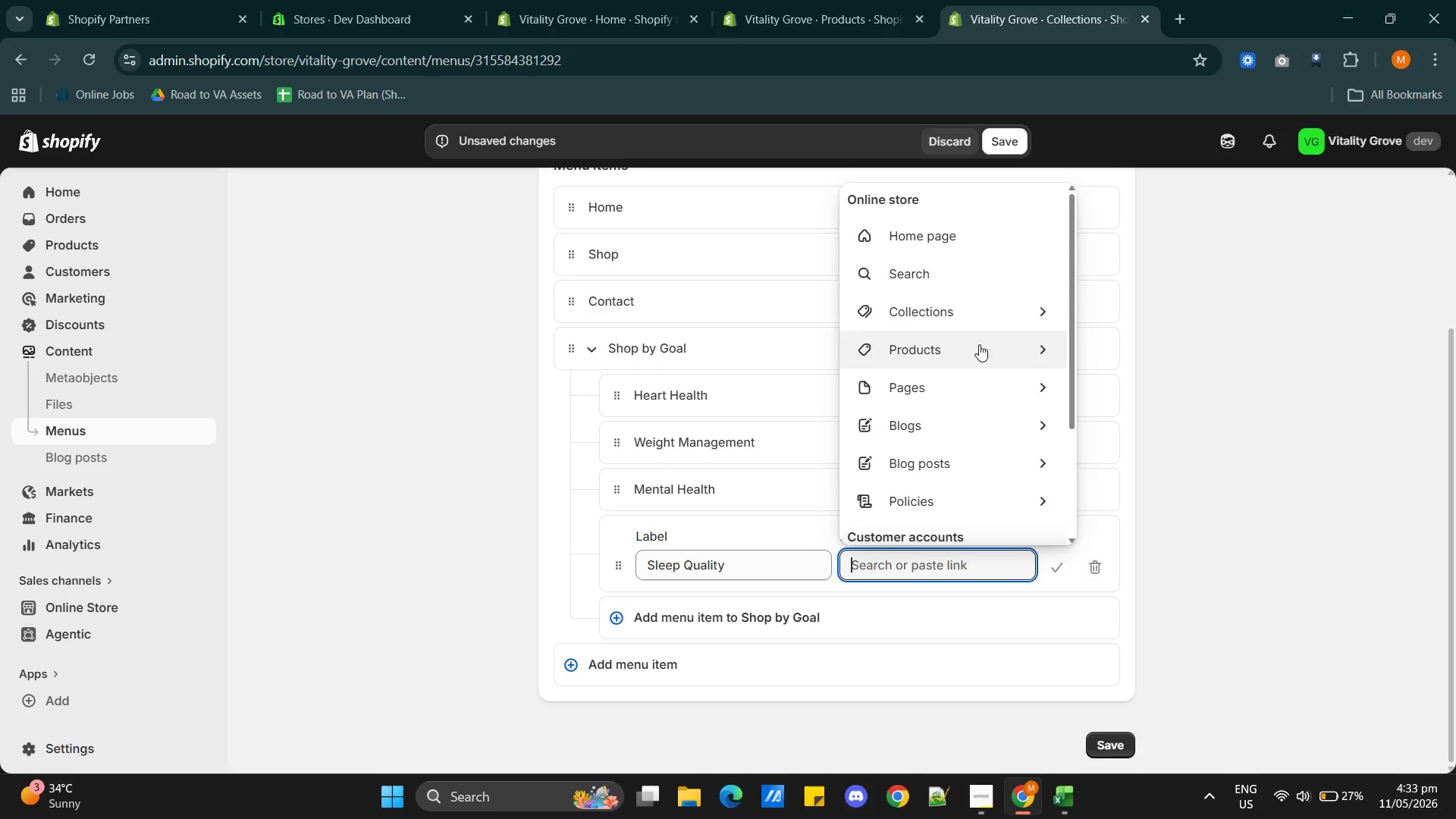 
left_click([979, 315])
 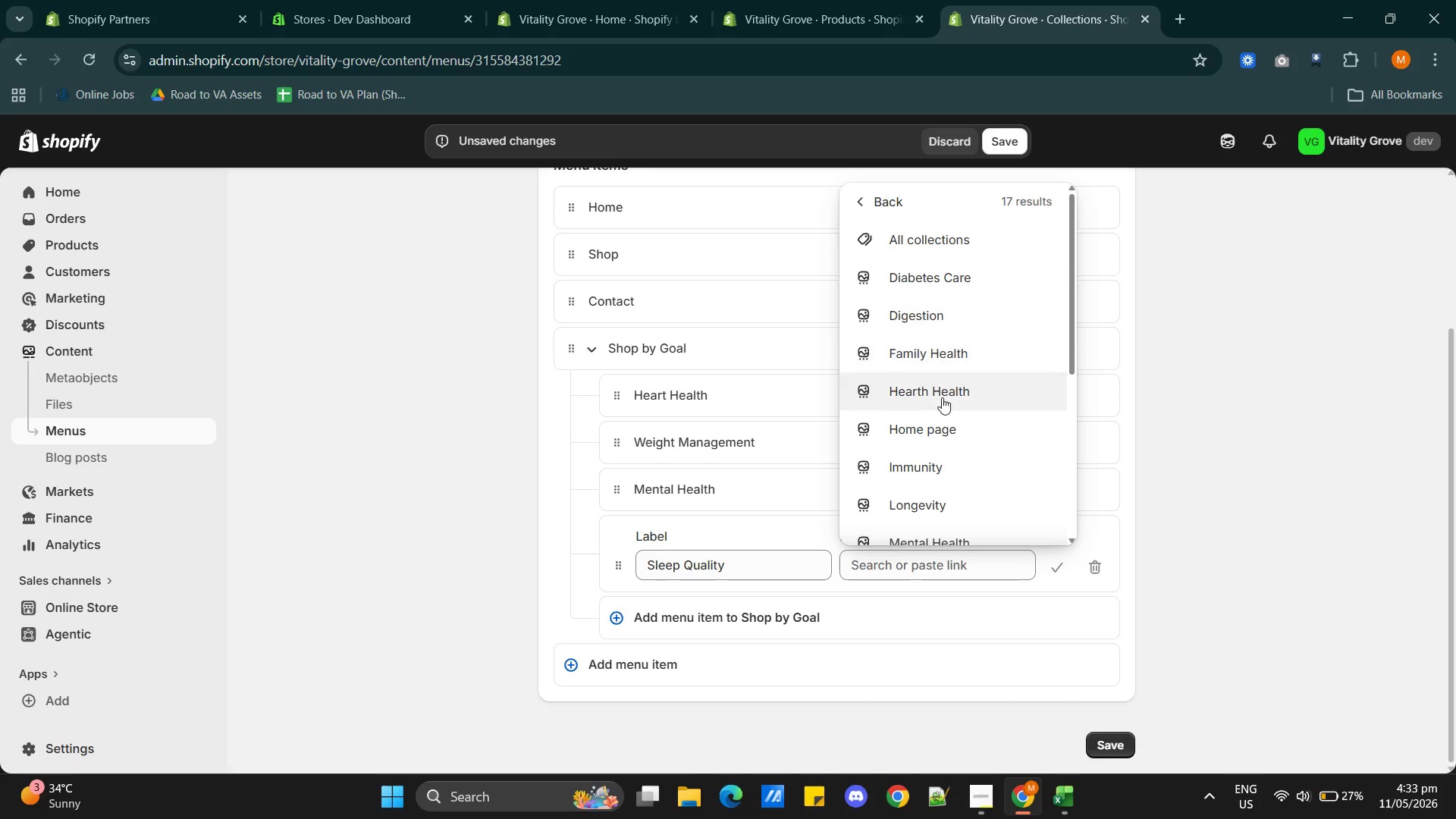 
scroll: coordinate [971, 469], scroll_direction: down, amount: 3.0
 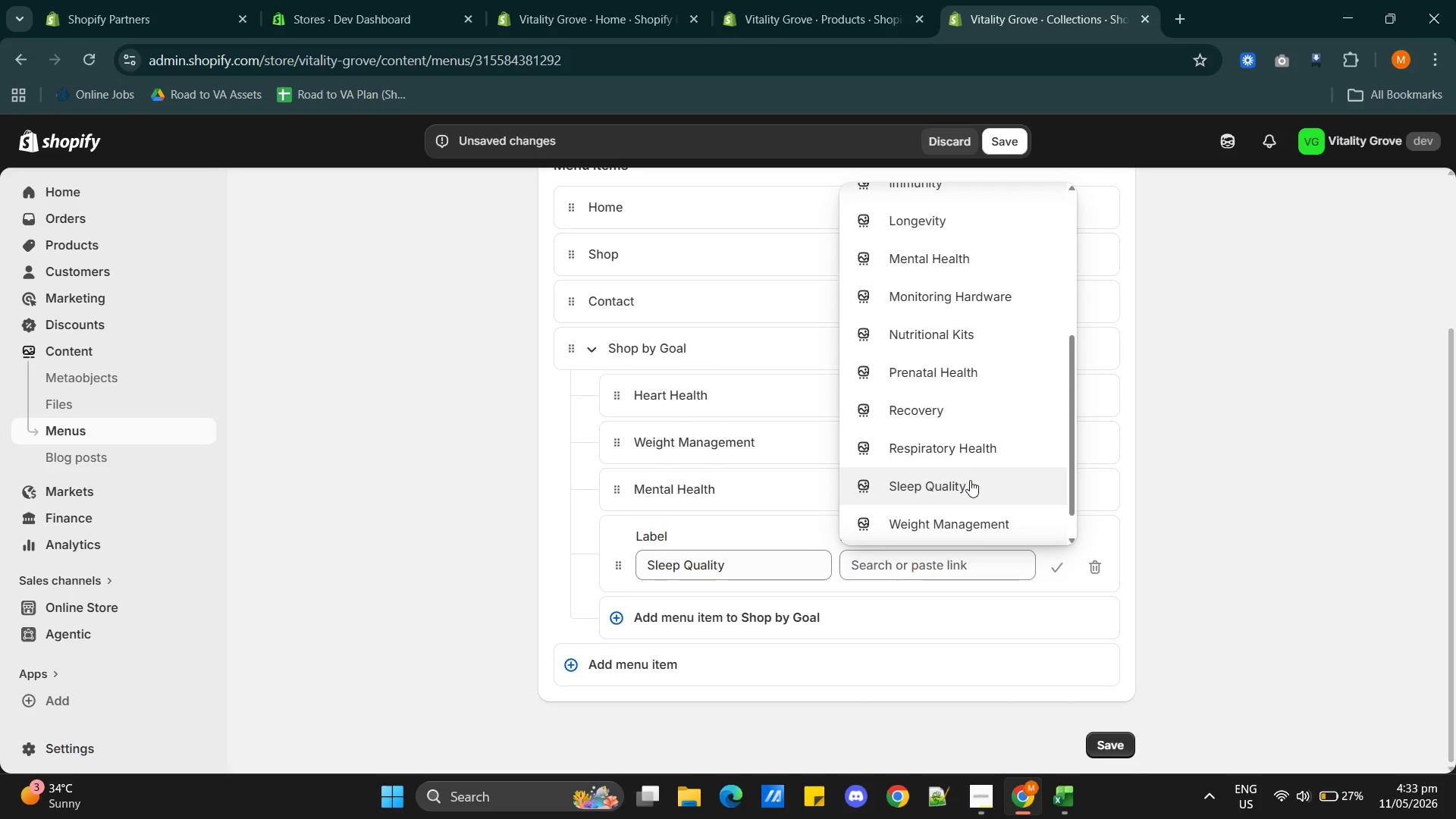 
left_click([968, 487])
 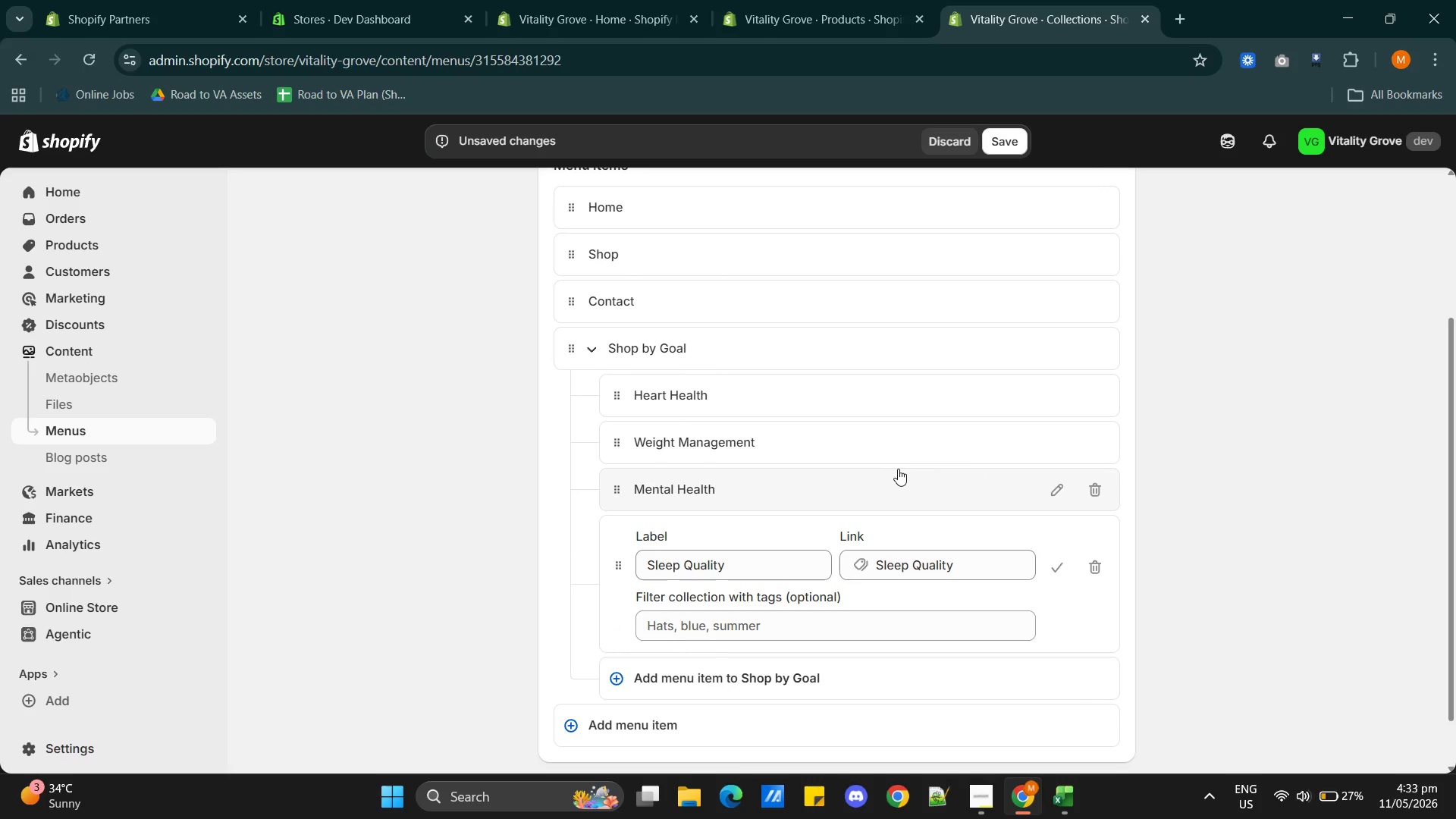 
scroll: coordinate [904, 469], scroll_direction: down, amount: 1.0
 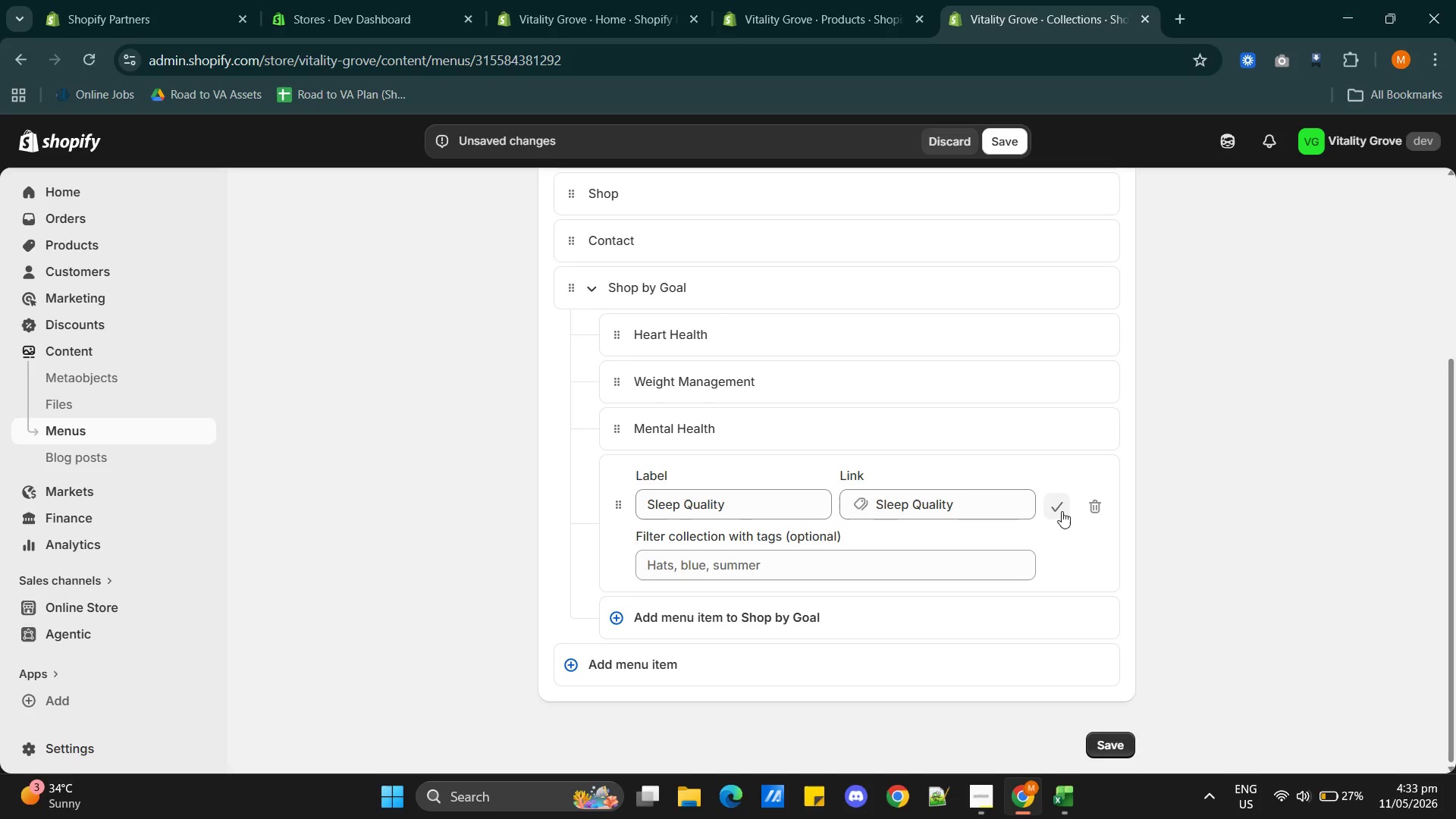 
left_click([1056, 511])
 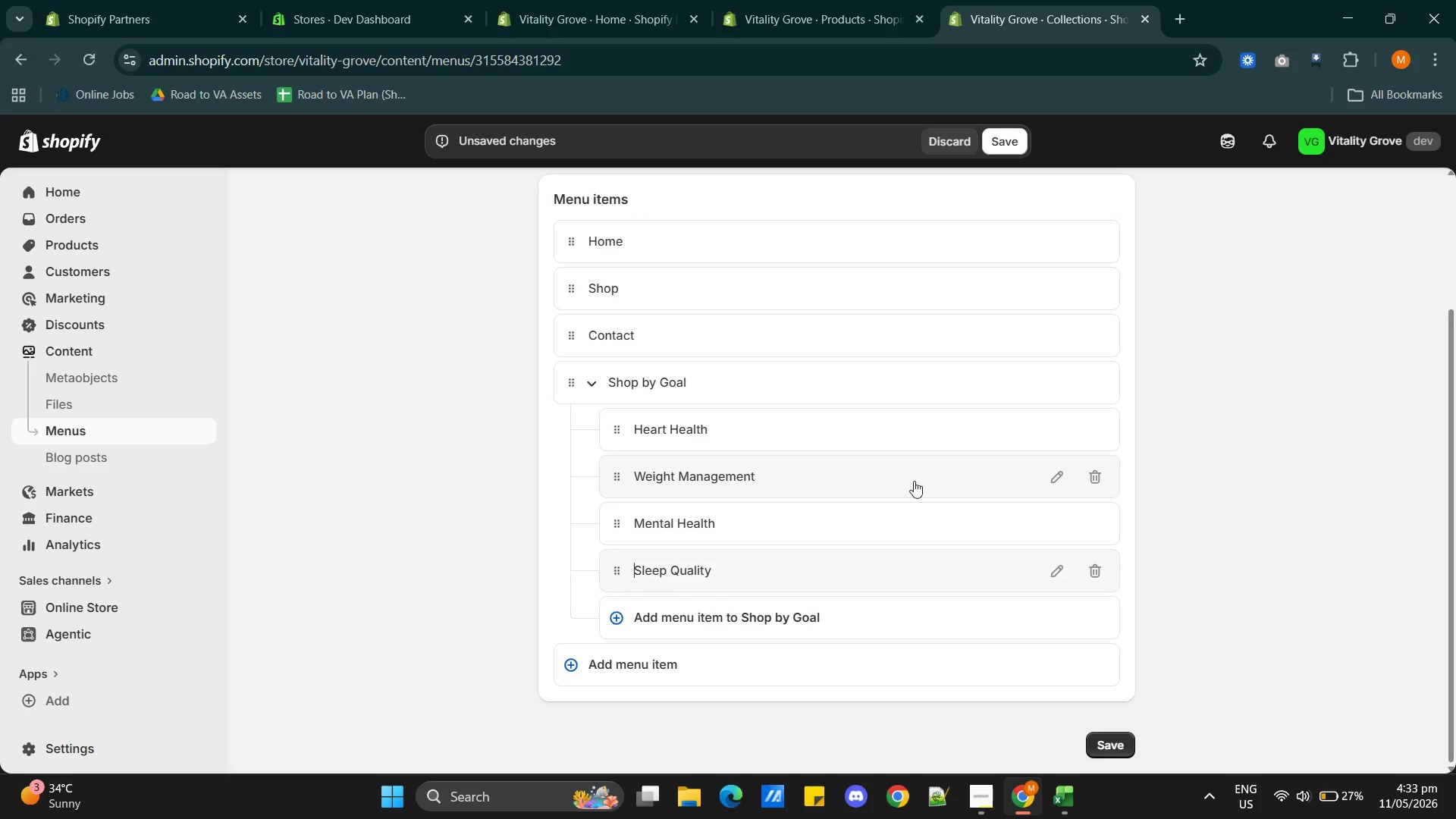 
scroll: coordinate [914, 481], scroll_direction: down, amount: 2.0
 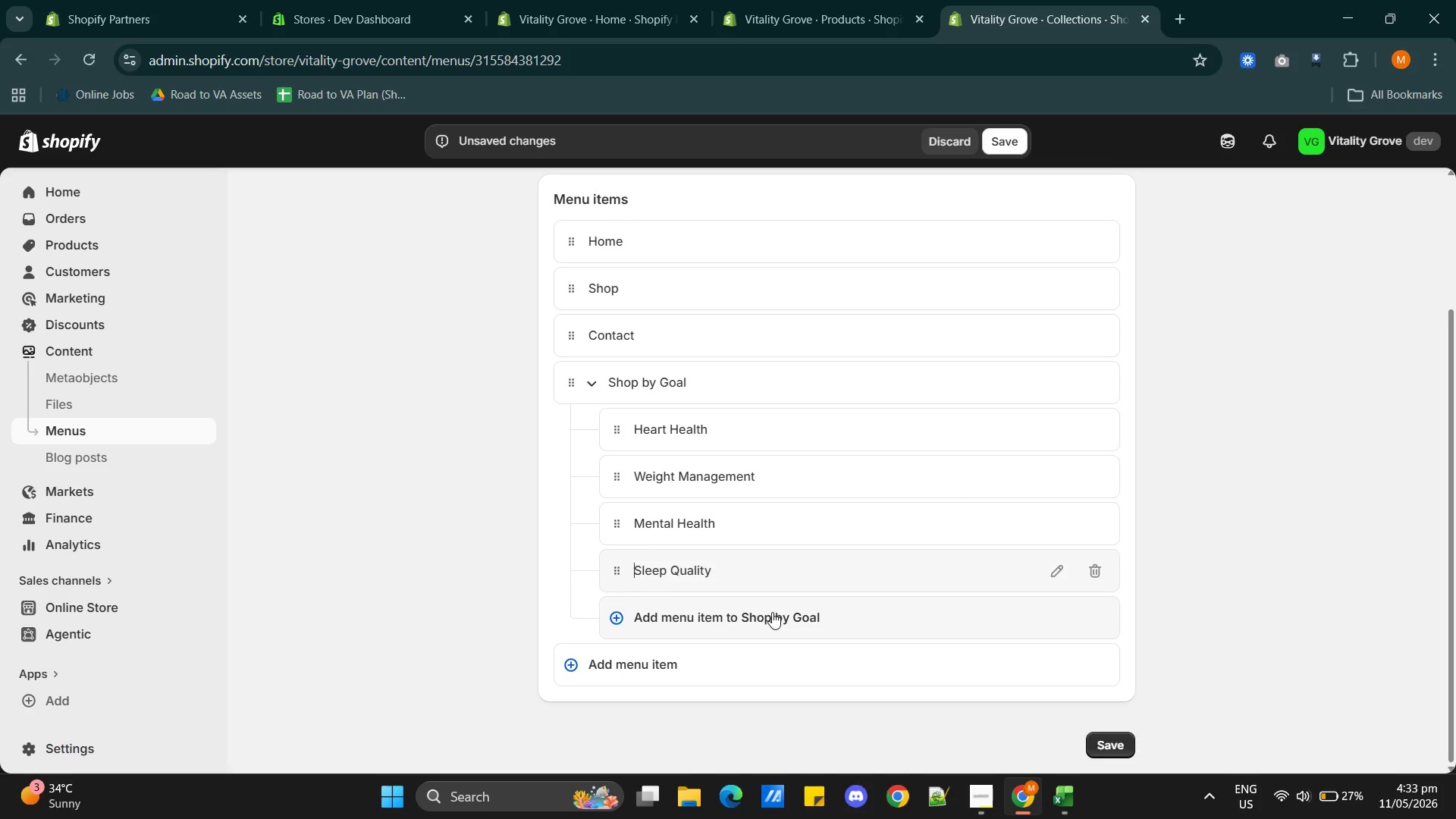 
left_click([770, 613])
 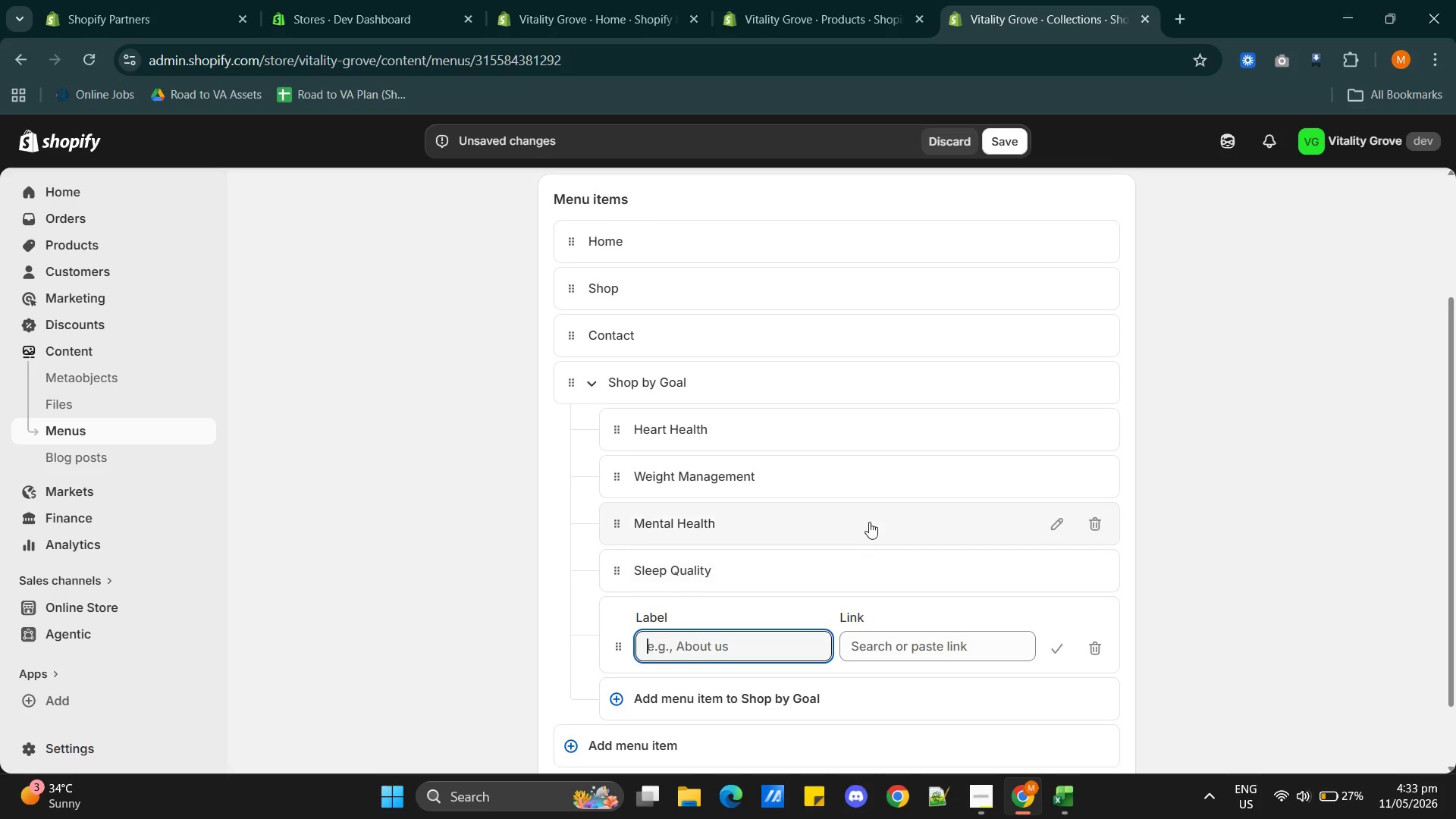 
scroll: coordinate [870, 520], scroll_direction: down, amount: 3.0
 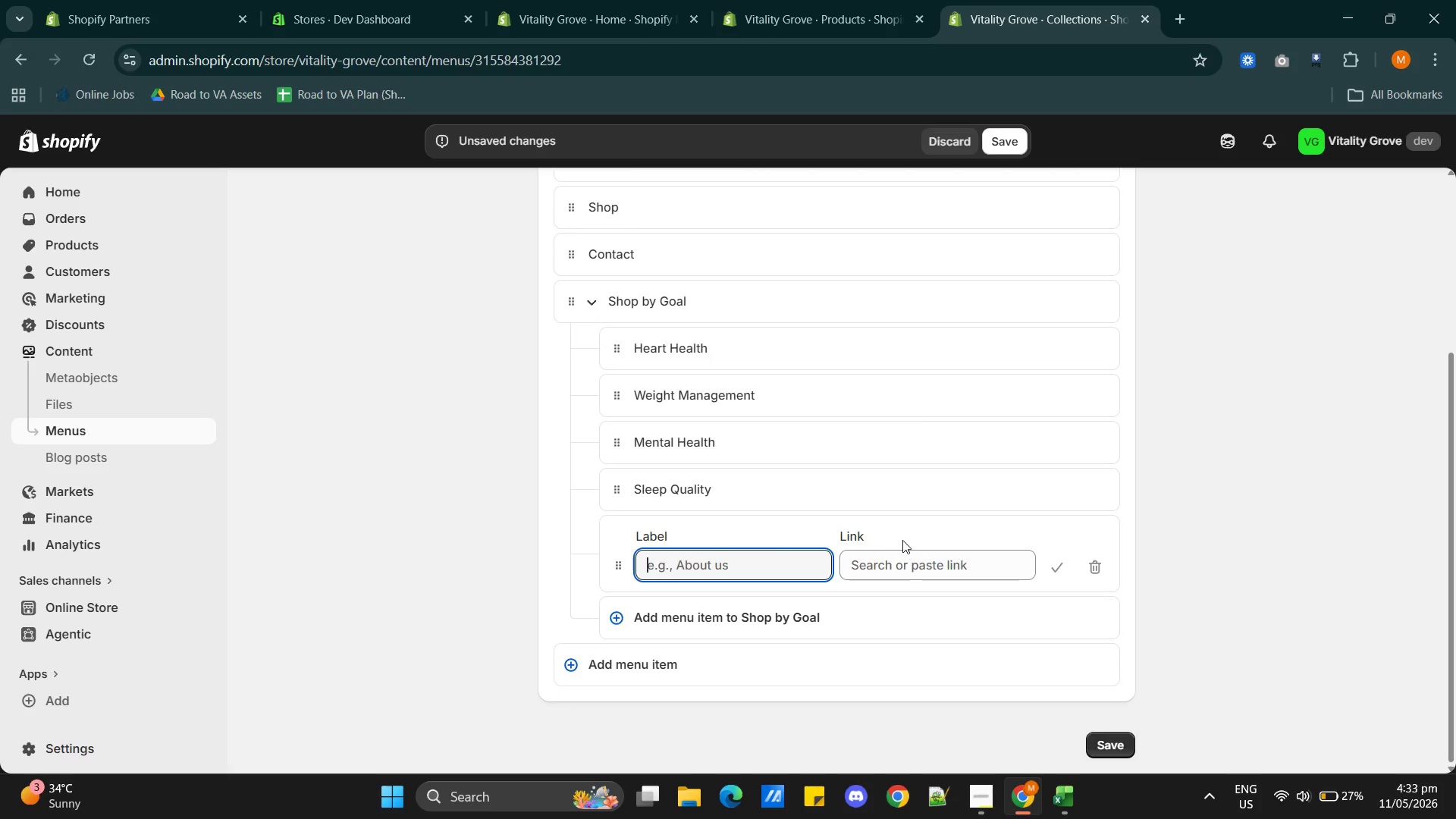 
left_click([745, 560])
 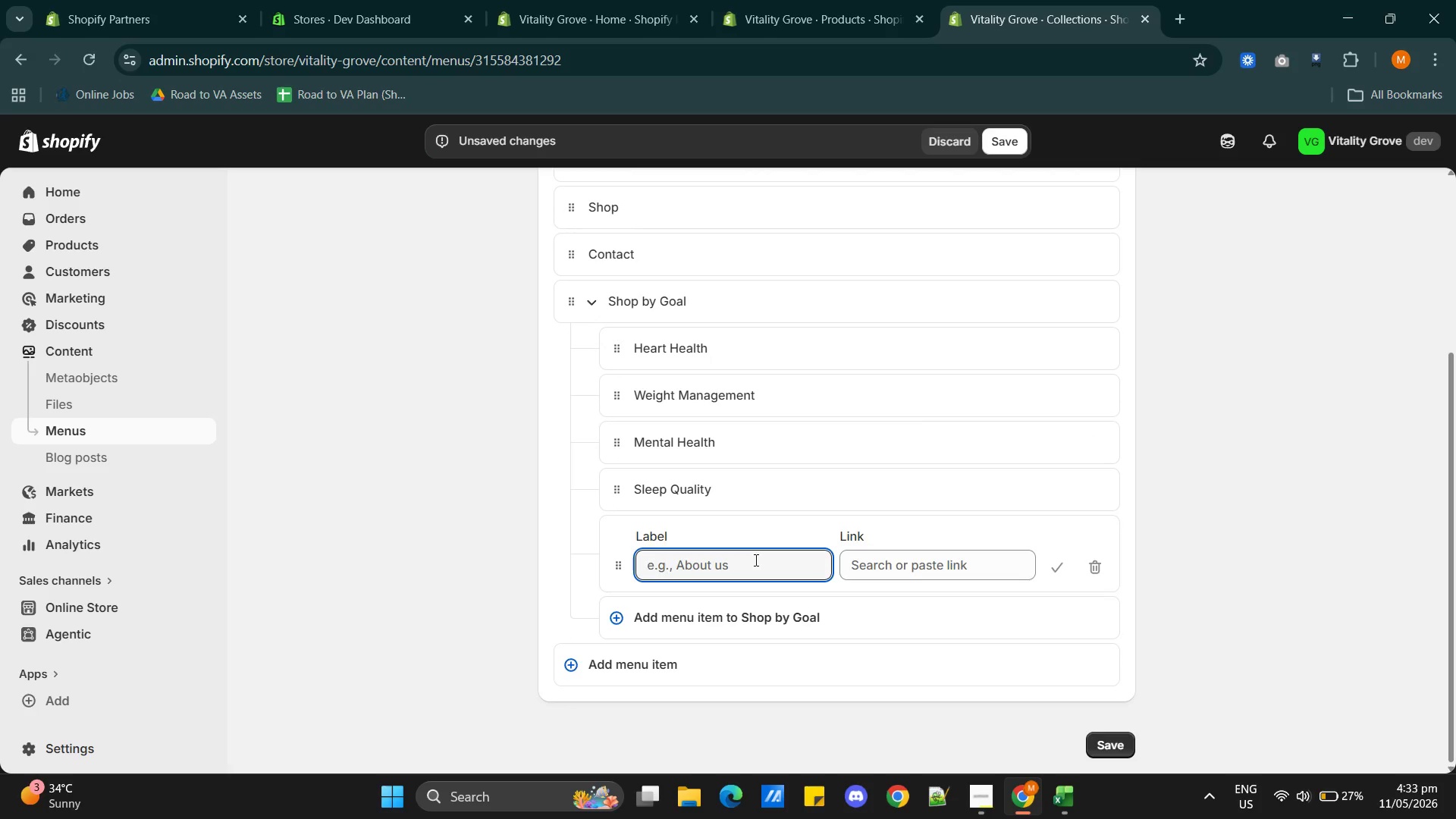 
type(Immunity)
 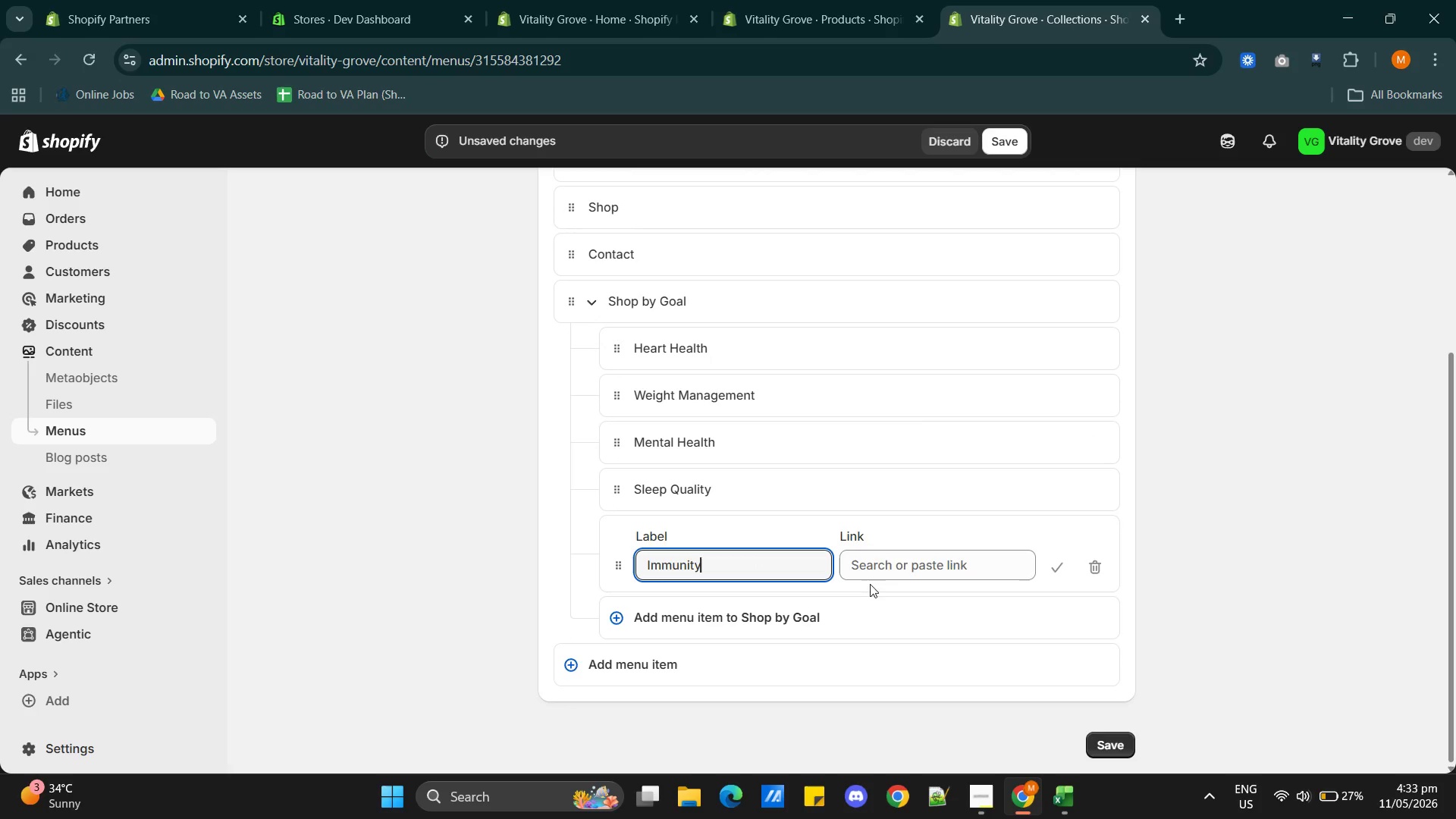 
left_click([877, 568])
 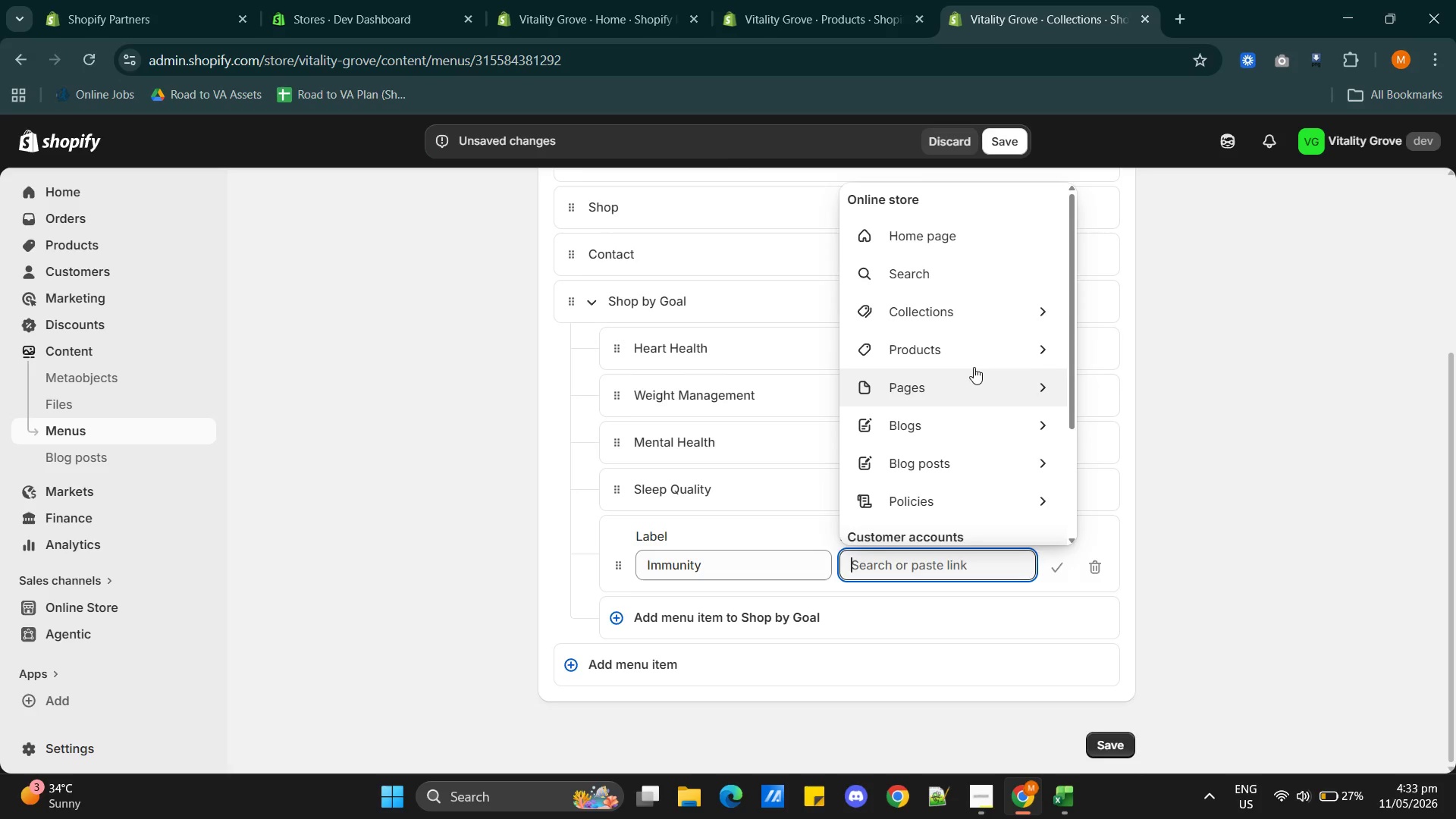 
left_click([971, 318])
 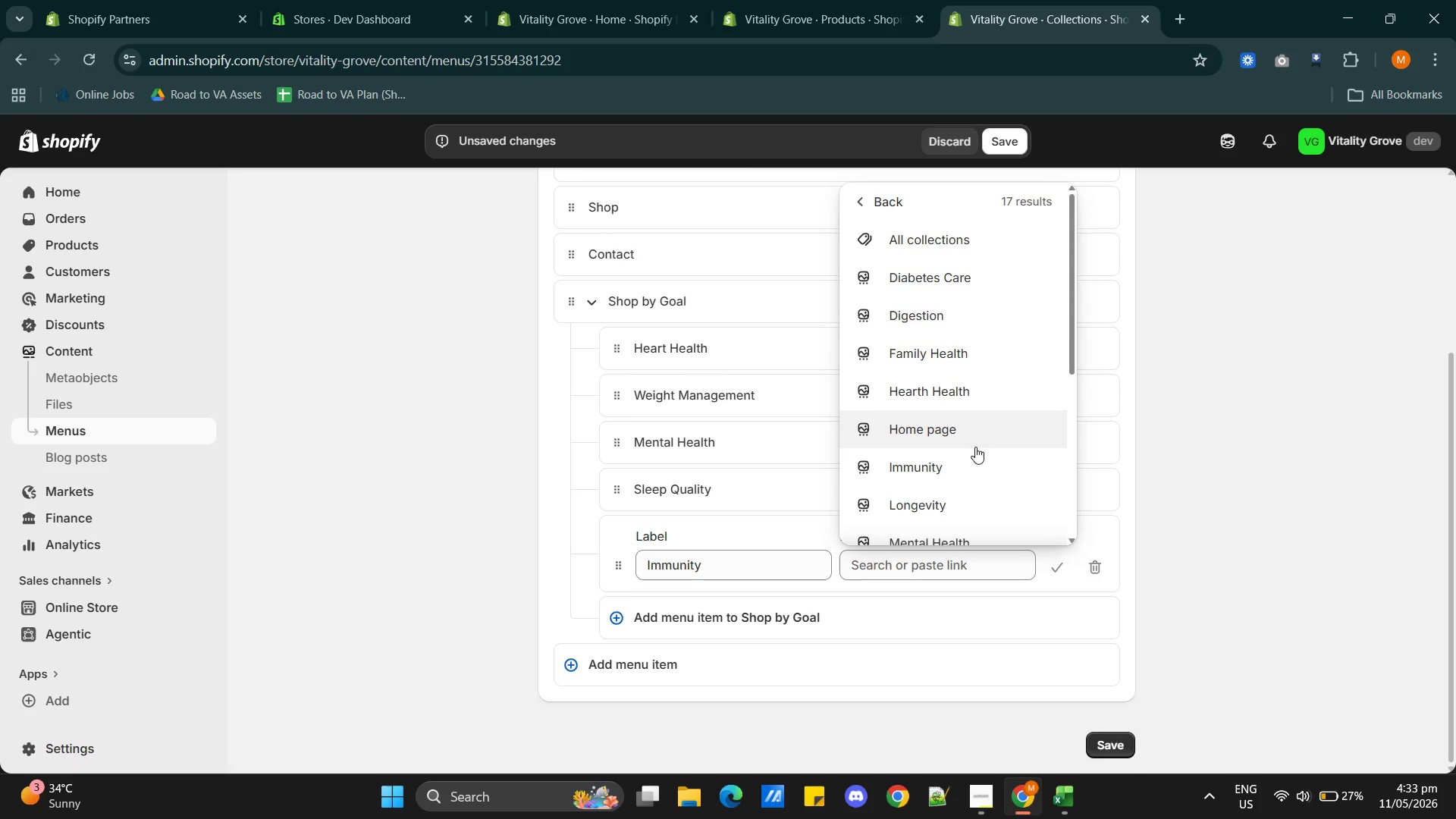 
left_click([973, 472])
 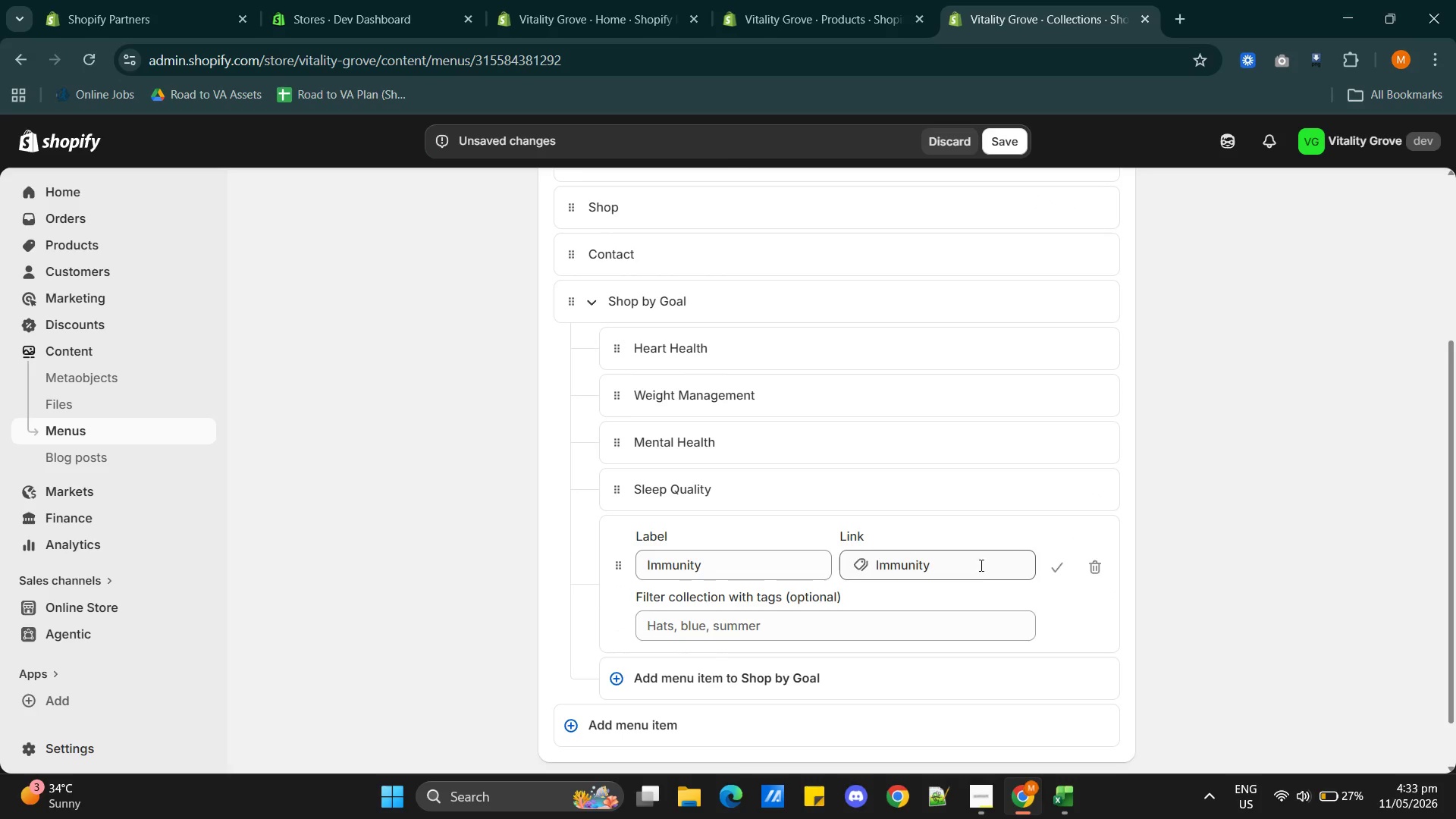 
left_click([1059, 574])